 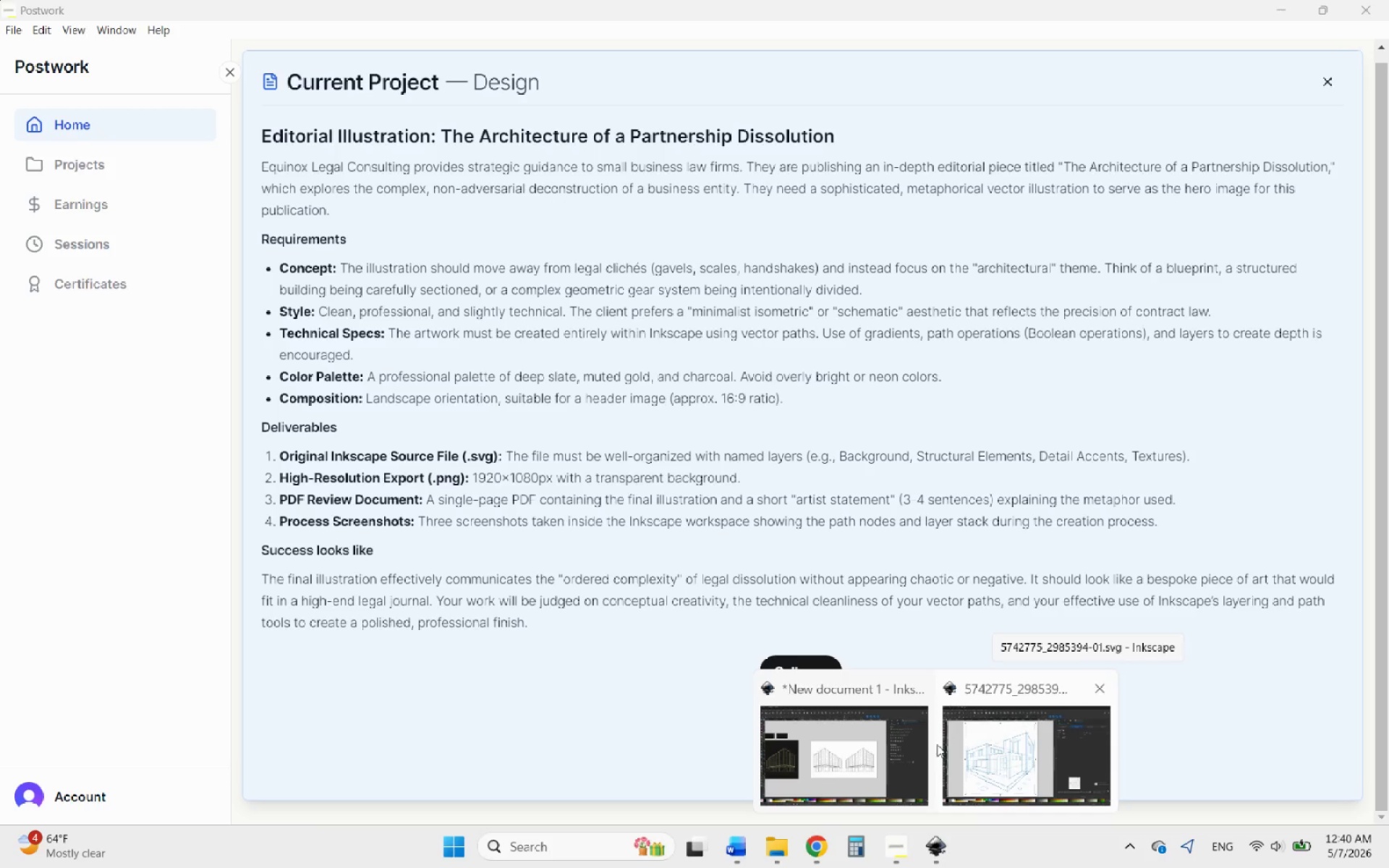 
left_click([827, 769])
 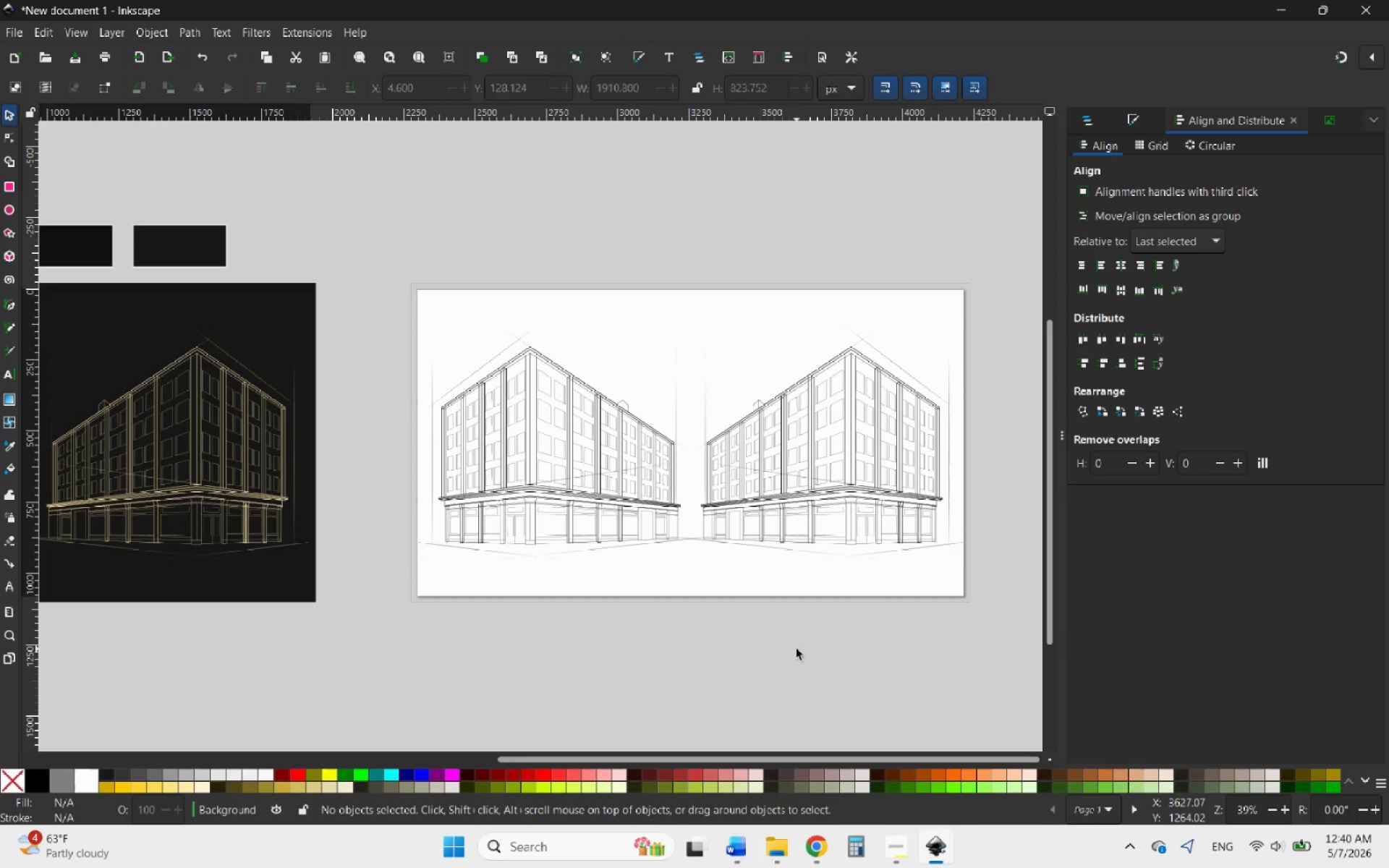 
hold_key(key=ControlLeft, duration=2.47)
scroll: coordinate [796, 649], scroll_direction: down, amount: 4.0
 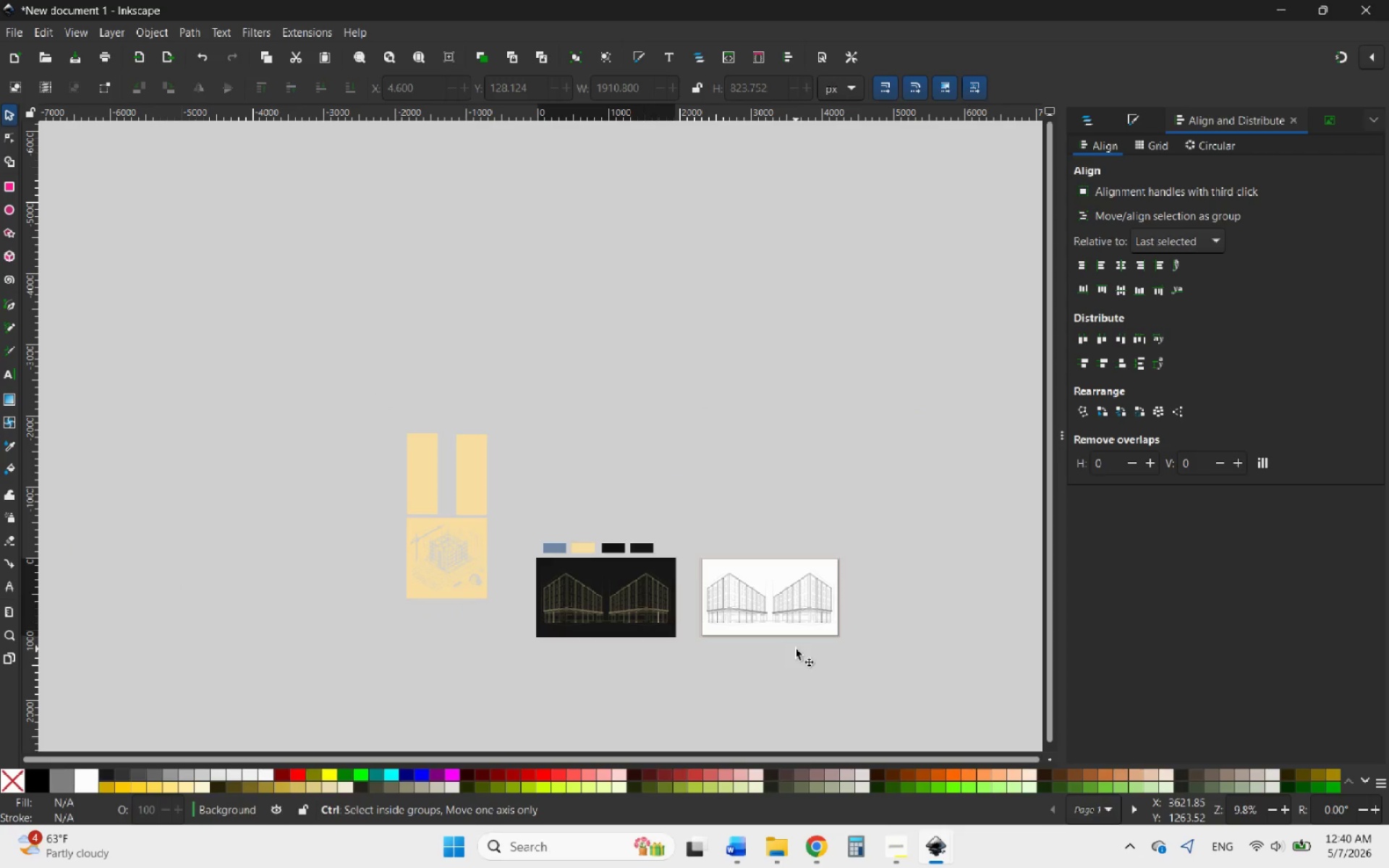 
scroll: coordinate [796, 649], scroll_direction: up, amount: 1.0
 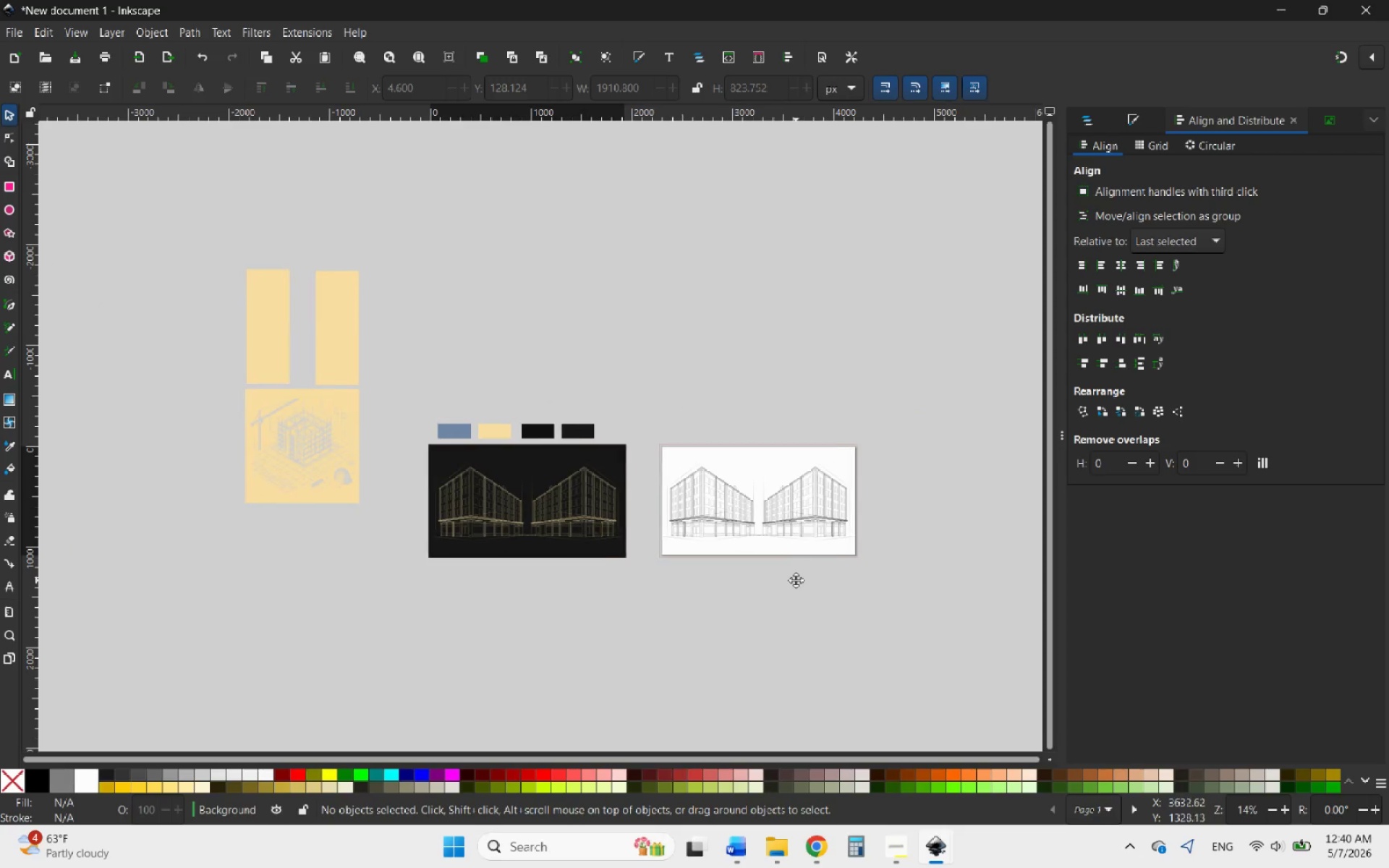 
left_click([316, 446])
 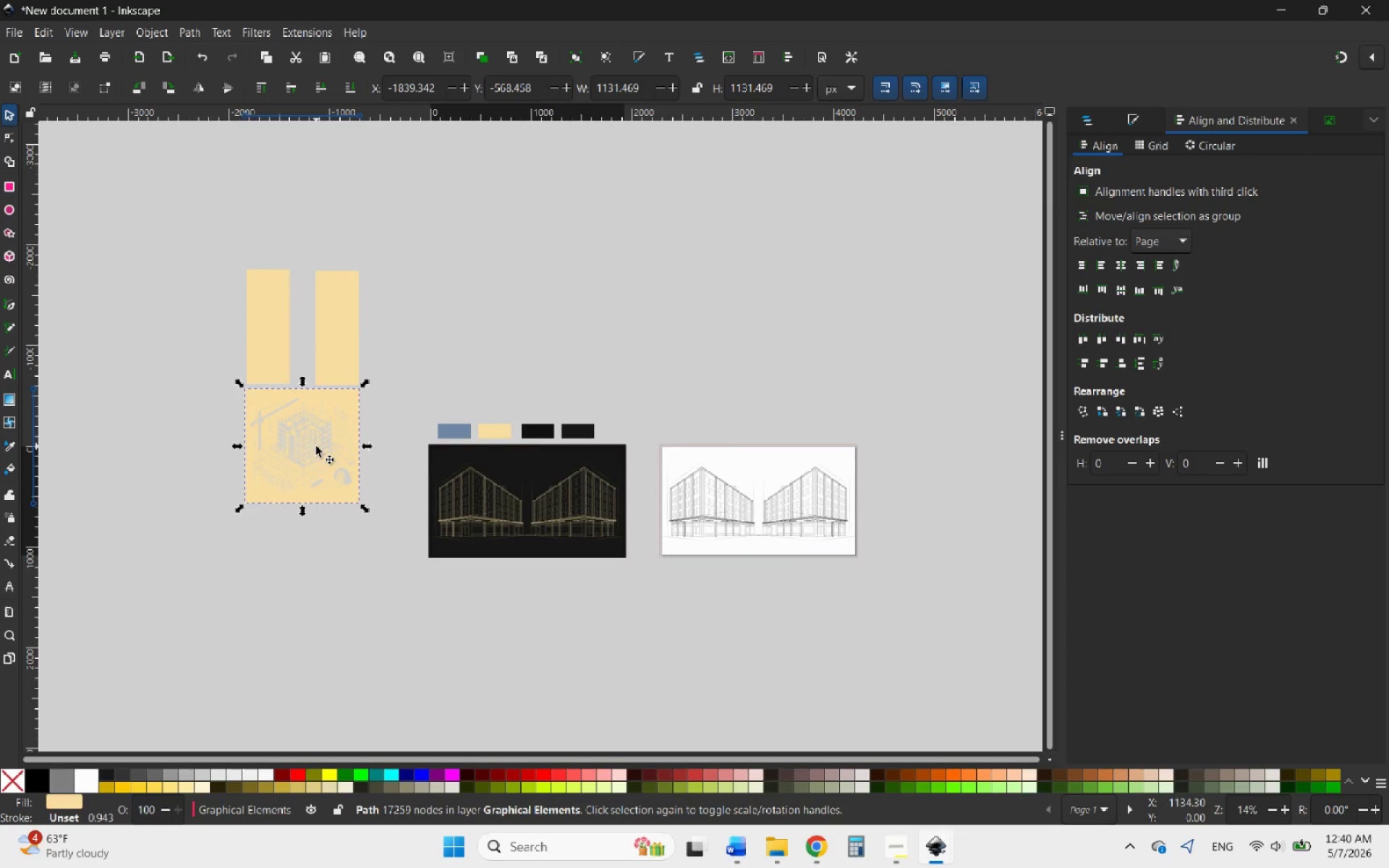 
left_click_drag(start_coordinate=[289, 443], to_coordinate=[515, 498])
 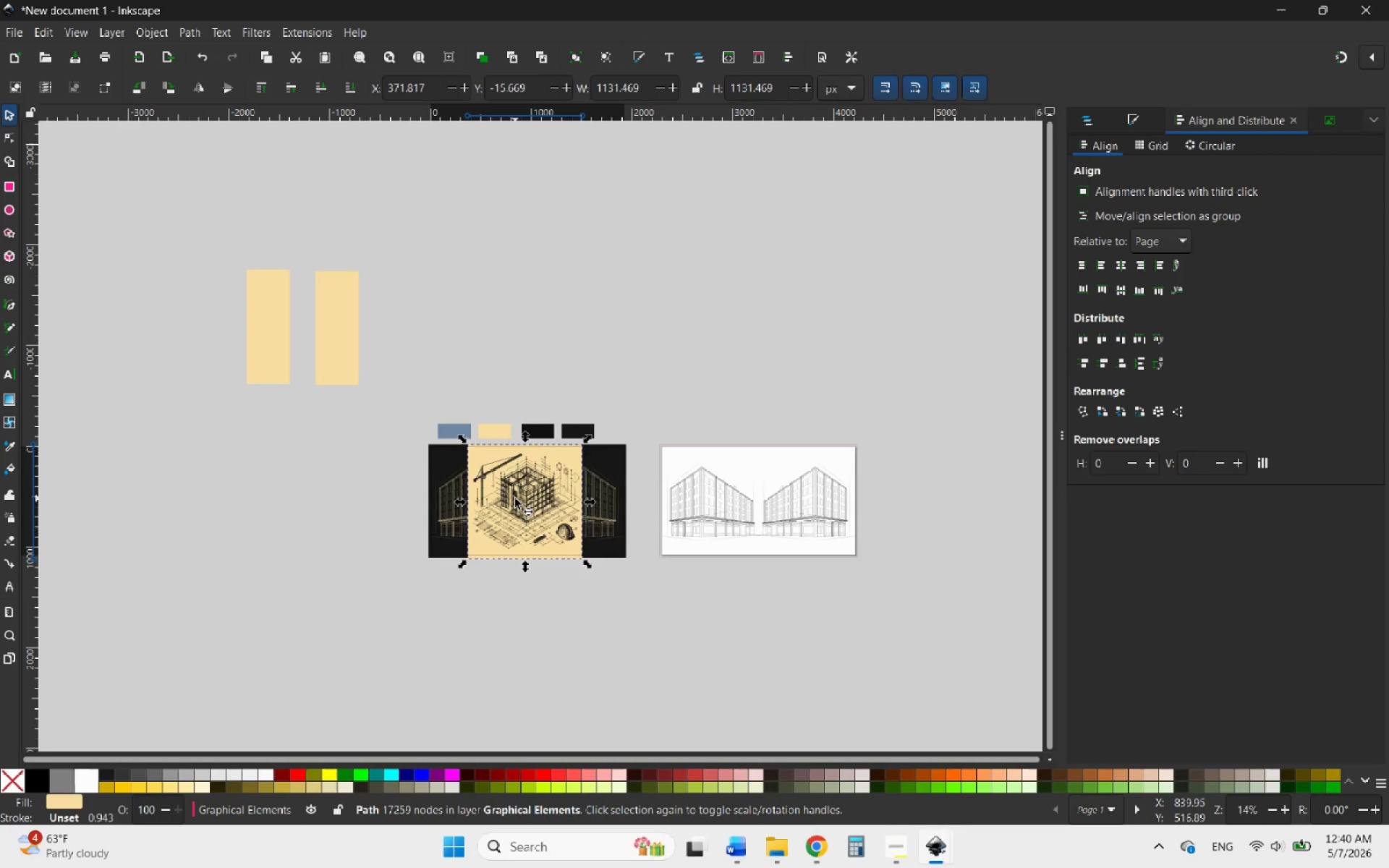 
hold_key(key=ControlLeft, duration=6.74)
scroll: coordinate [515, 498], scroll_direction: up, amount: 4.0
 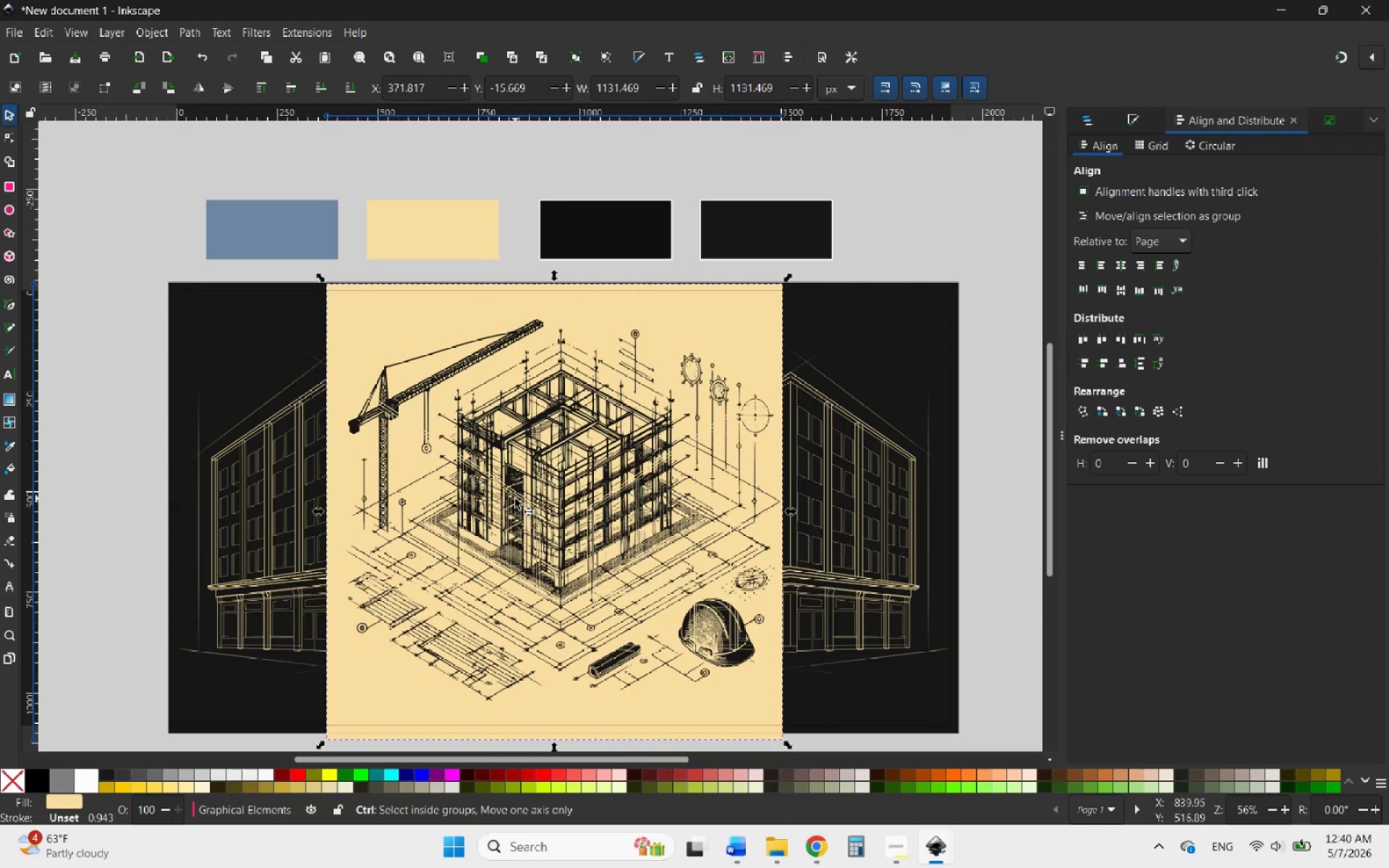 
scroll: coordinate [540, 501], scroll_direction: down, amount: 2.0
 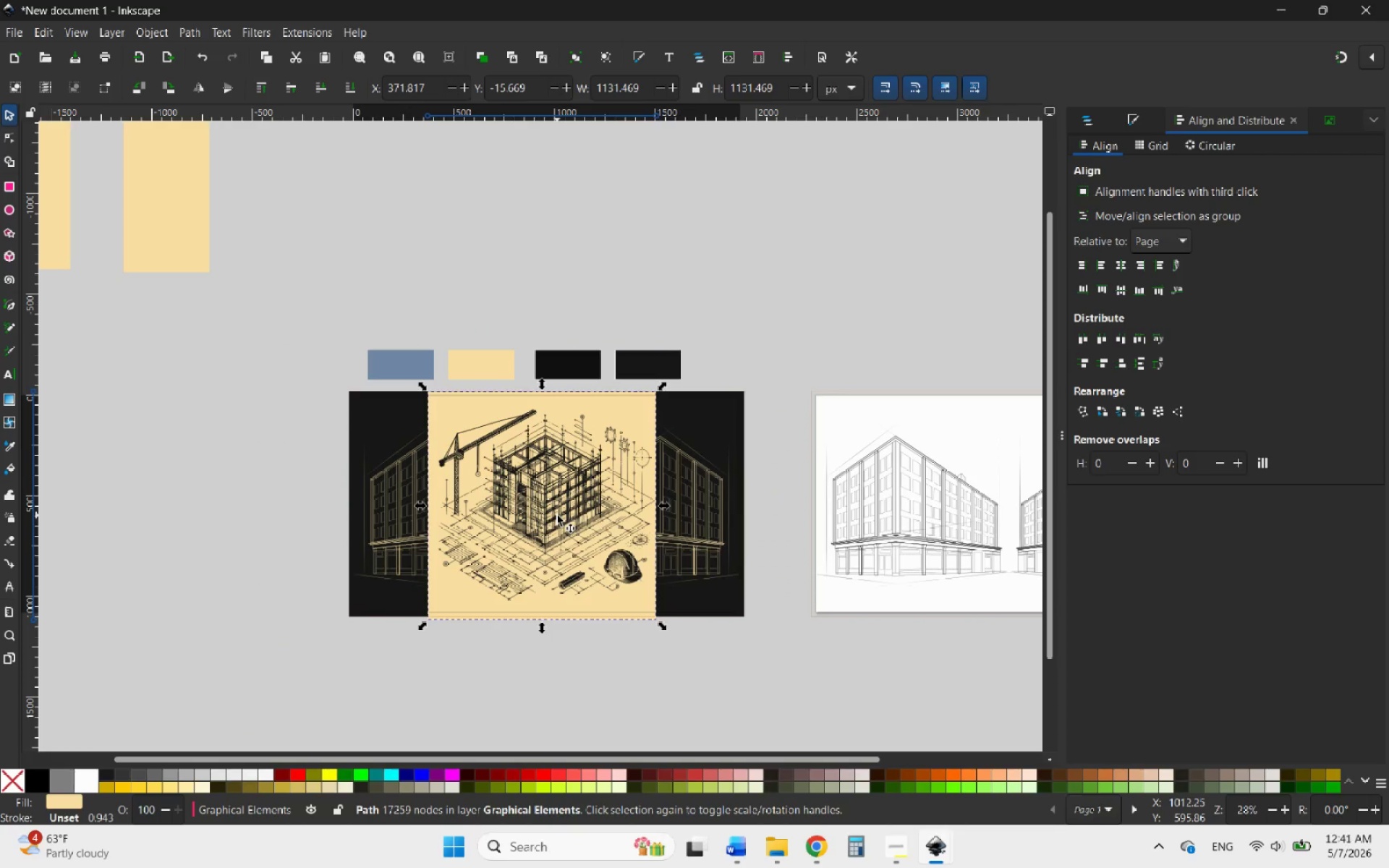 
left_click_drag(start_coordinate=[602, 430], to_coordinate=[420, 172])
 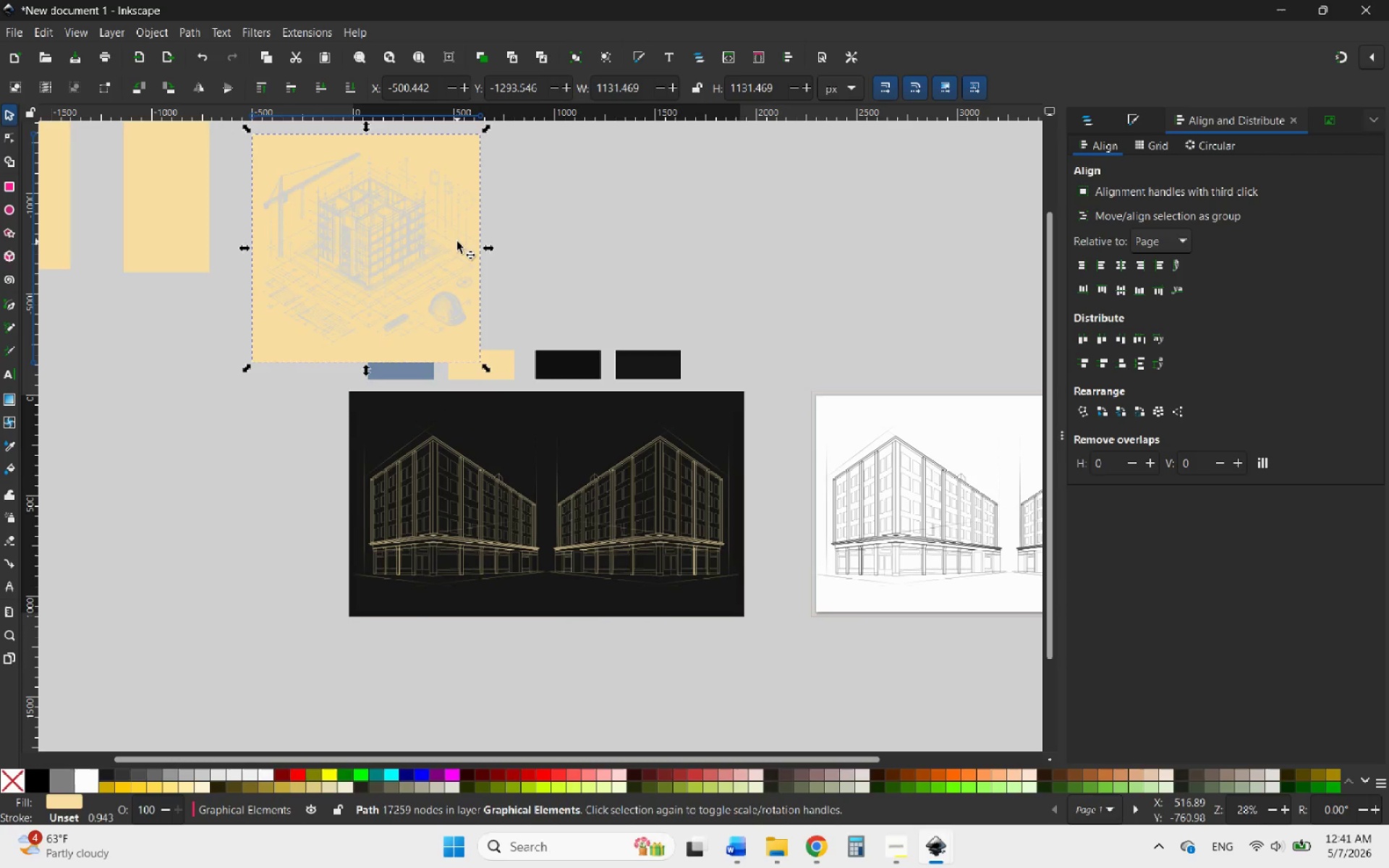 
left_click_drag(start_coordinate=[456, 242], to_coordinate=[441, 188])
 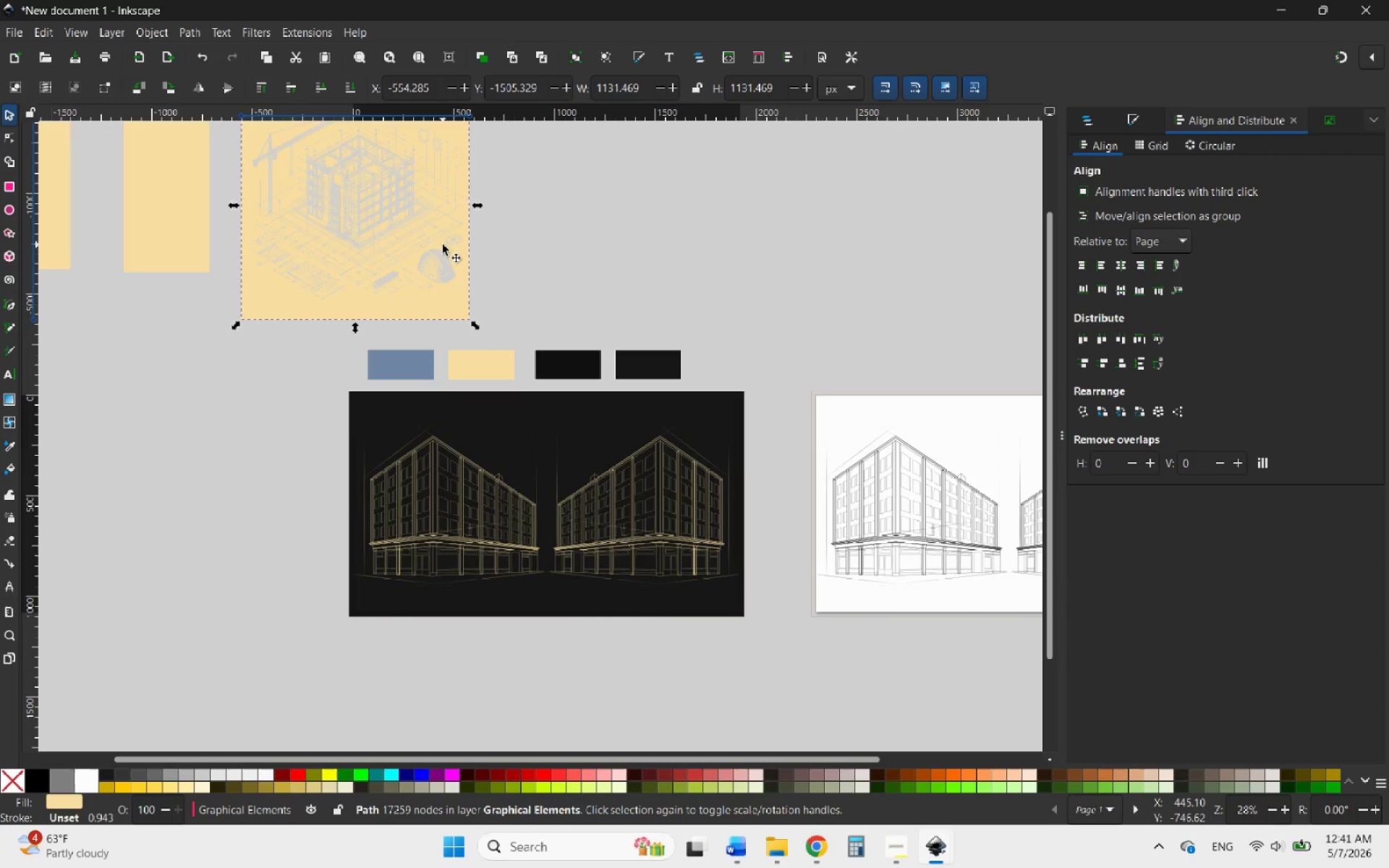 
hold_key(key=ControlLeft, duration=0.92)
scroll: coordinate [389, 397], scroll_direction: down, amount: 2.0
 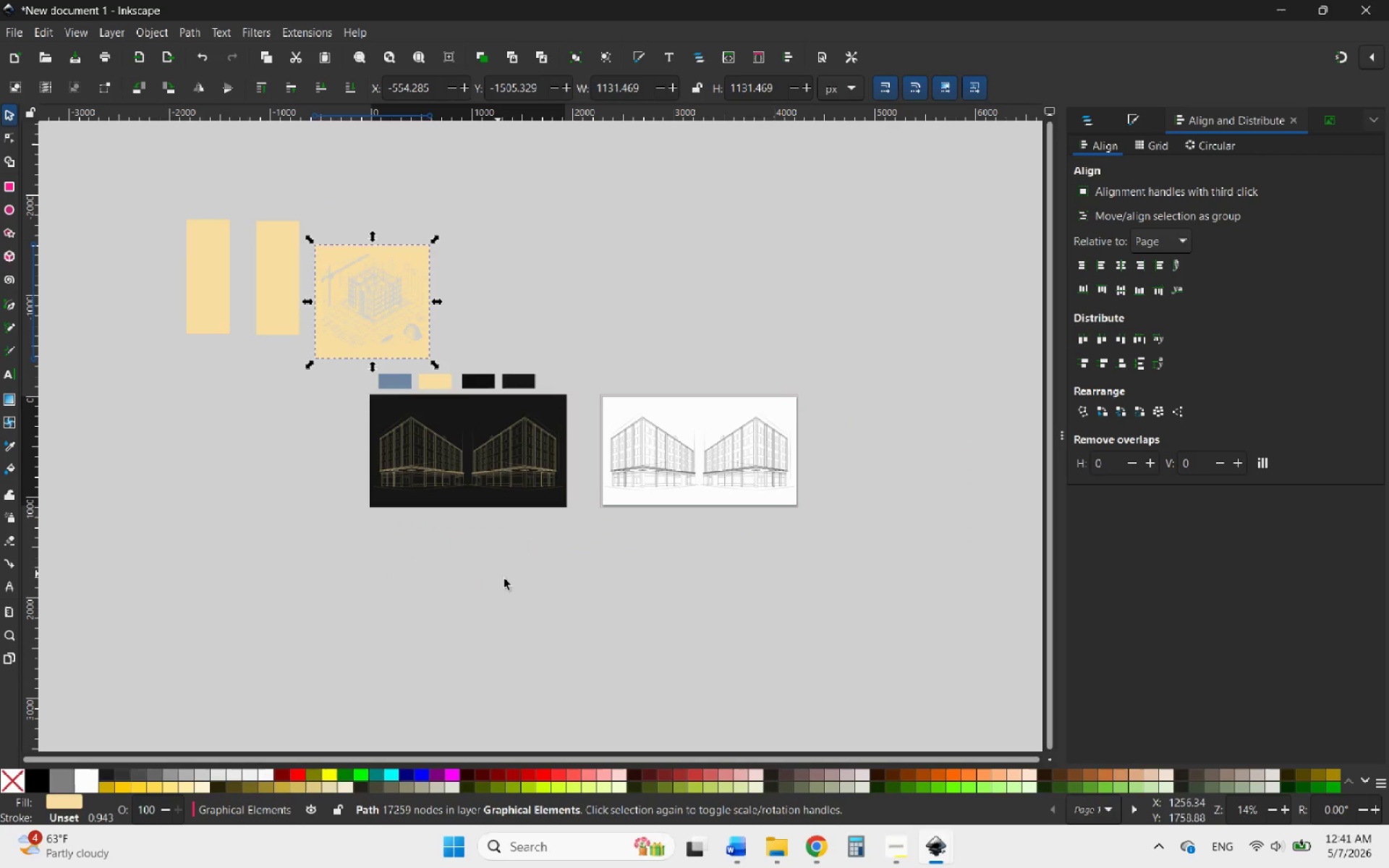 
left_click([509, 582])
 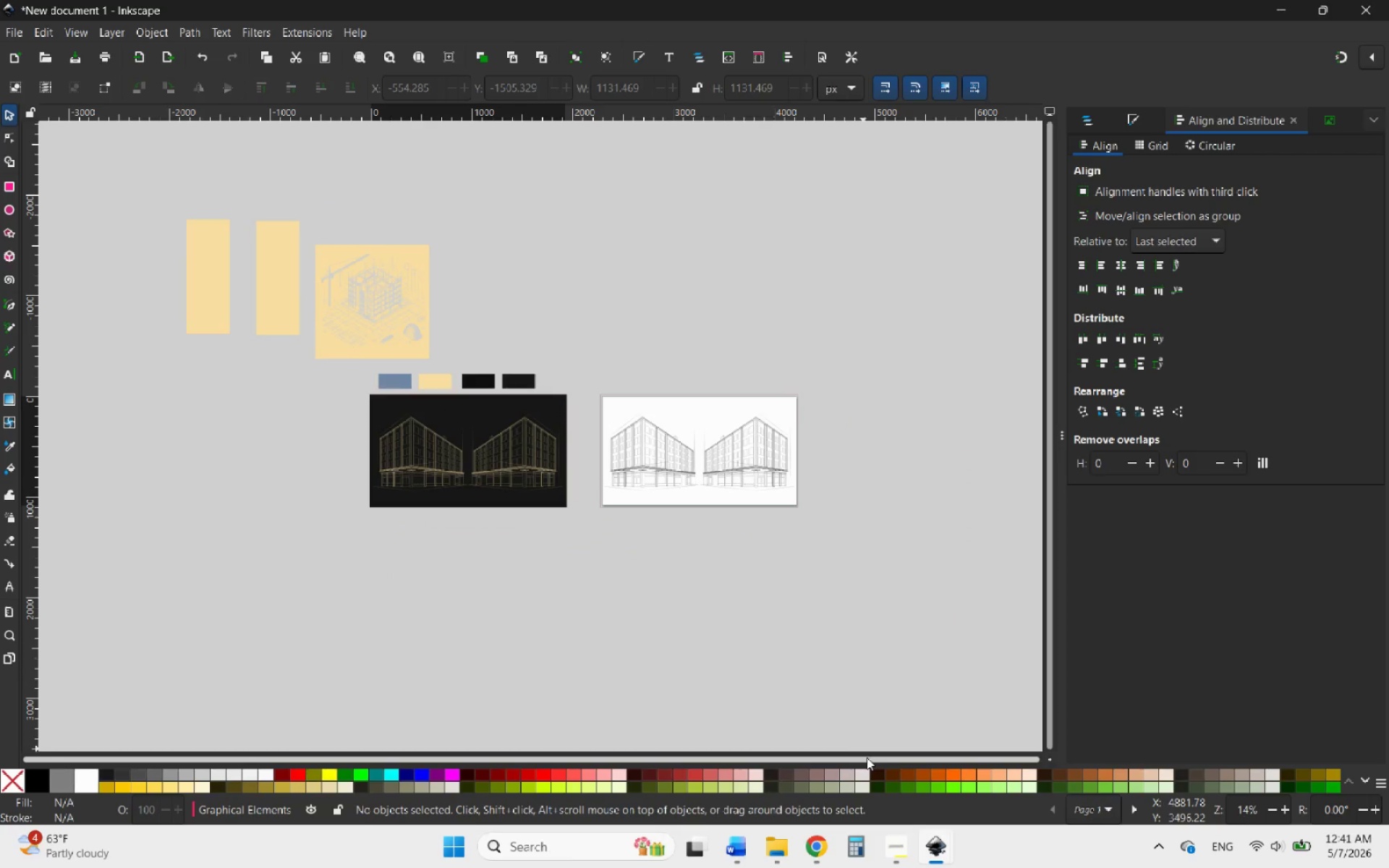 
wait(8.17)
 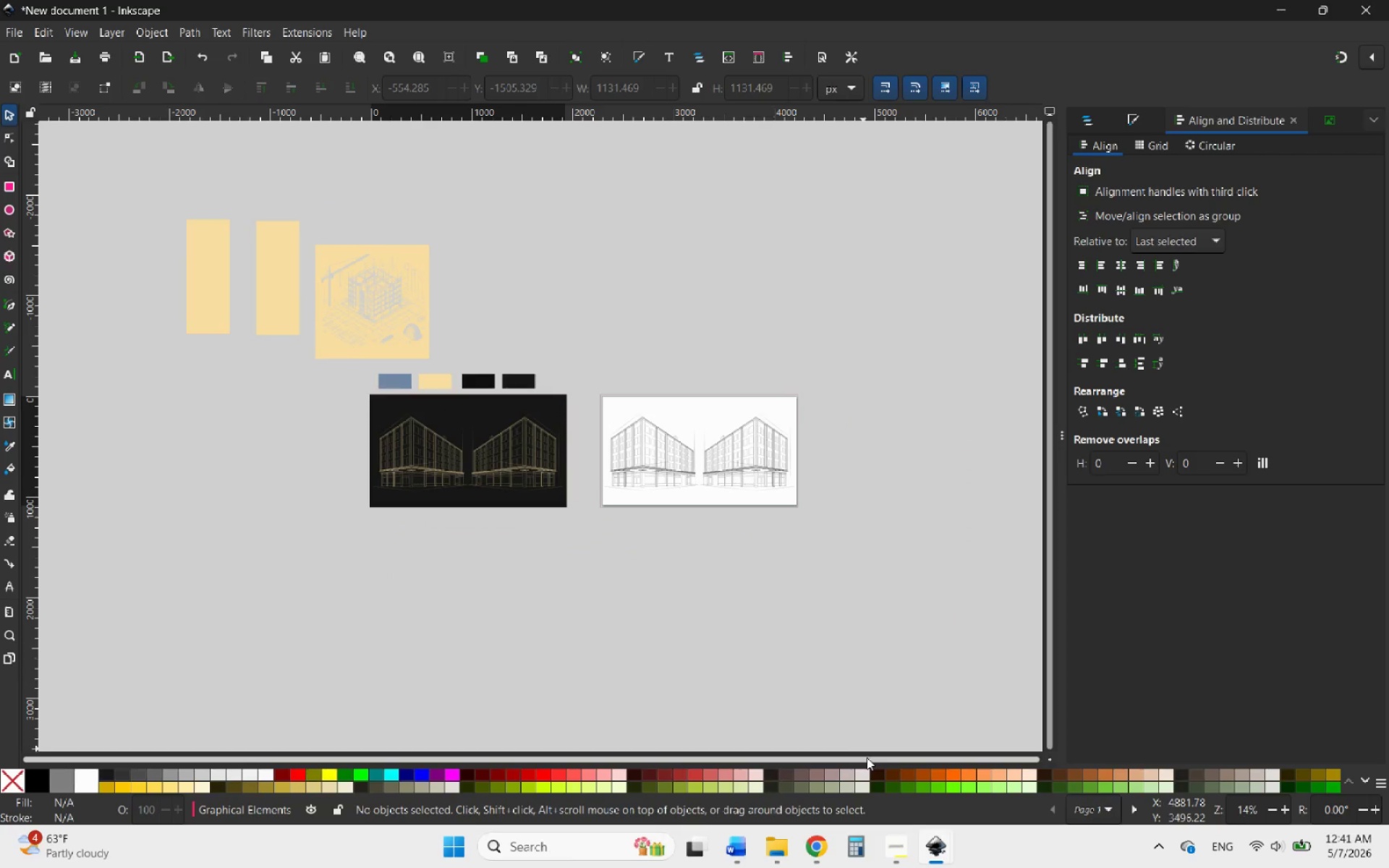 
left_click([957, 775])
 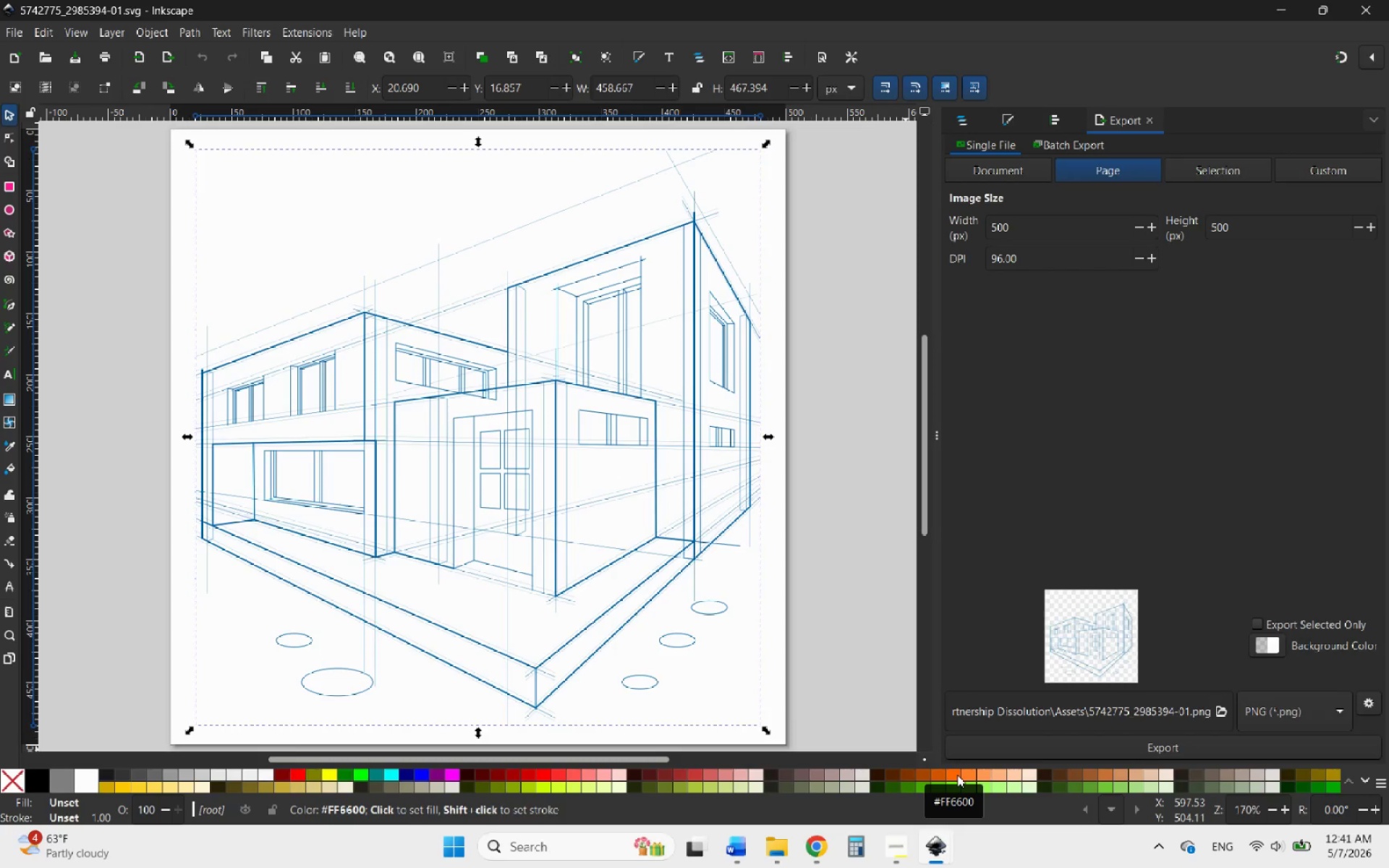 
wait(11.27)
 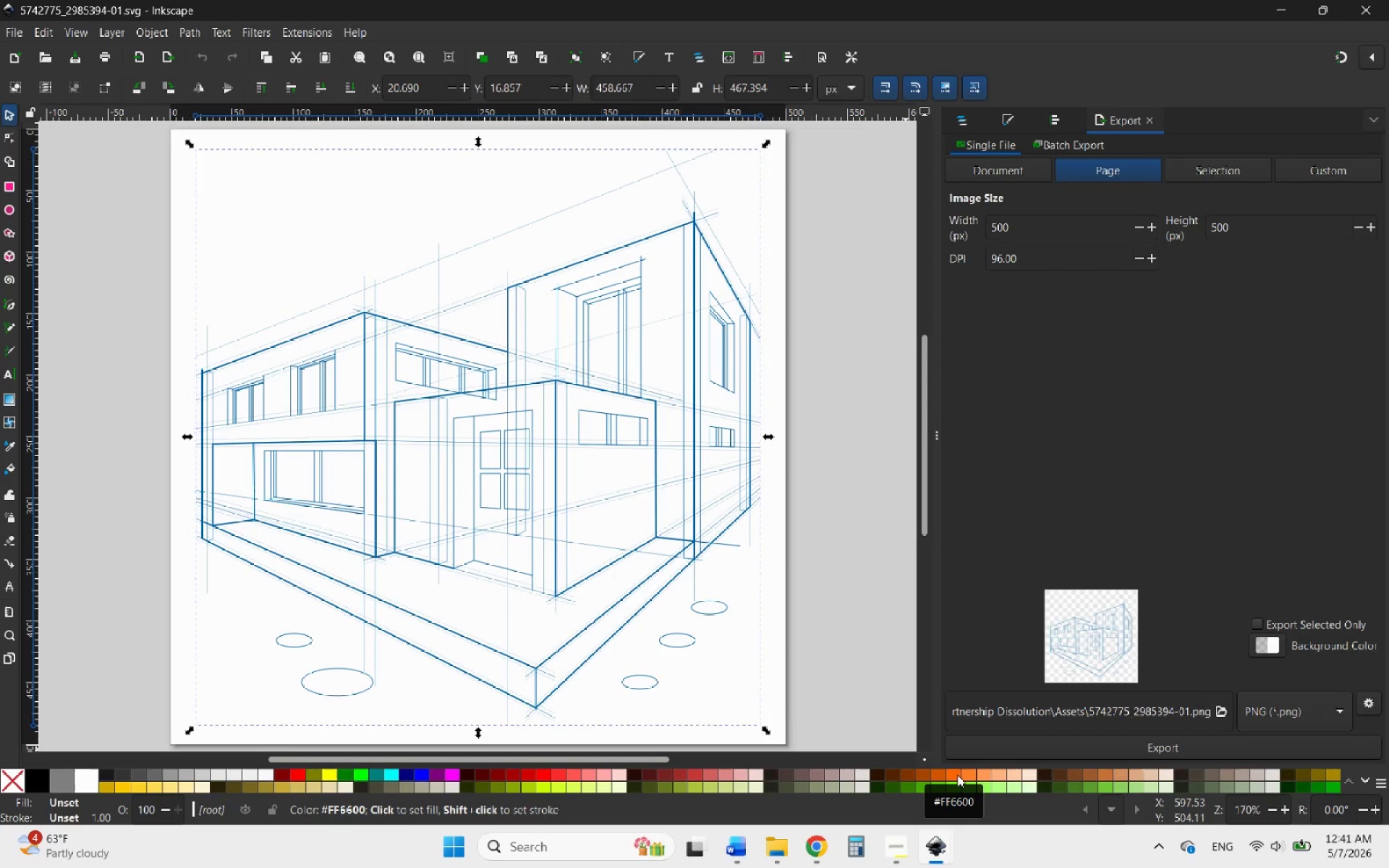 
key(Control+C)
 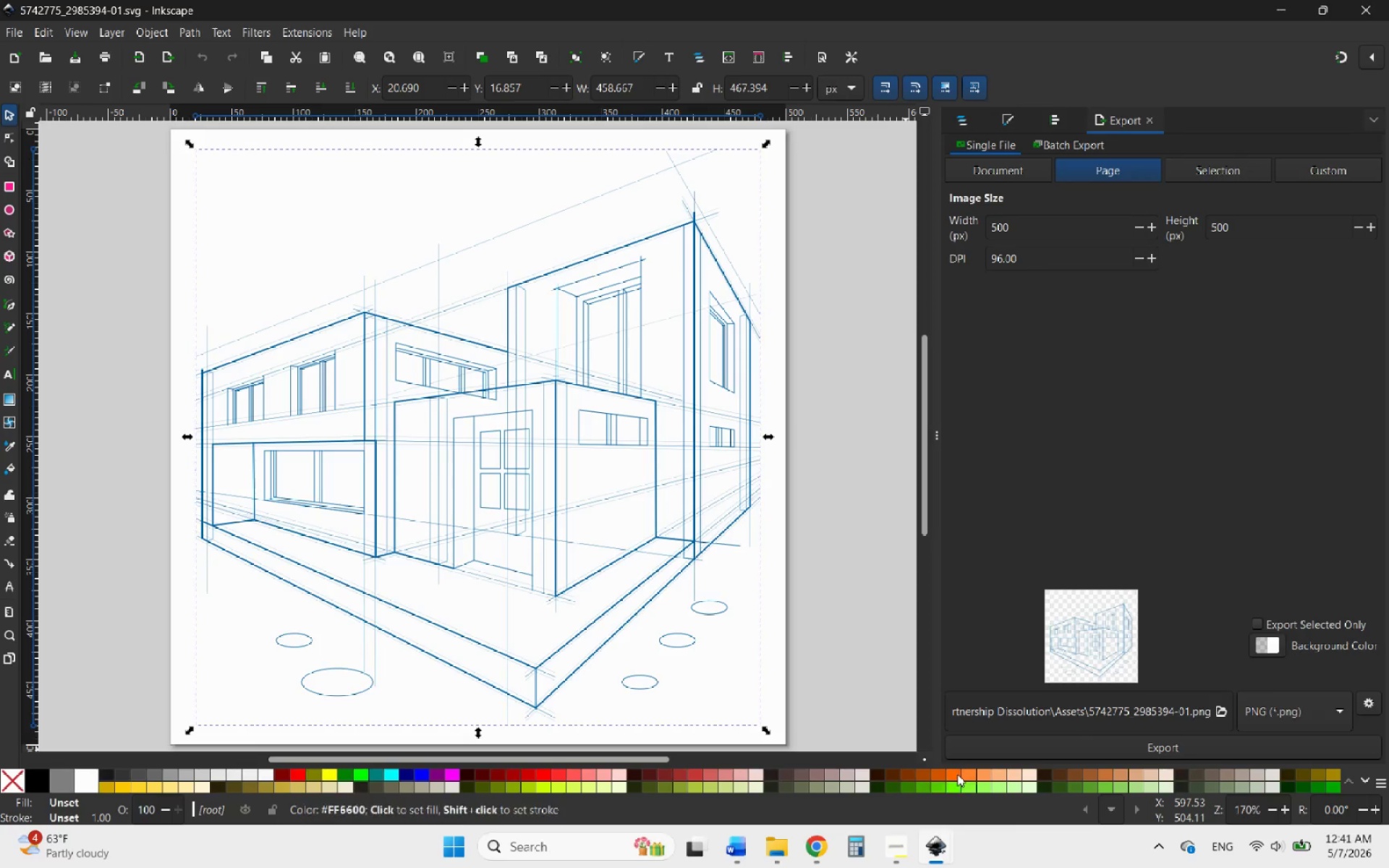 
key(Control+C)
 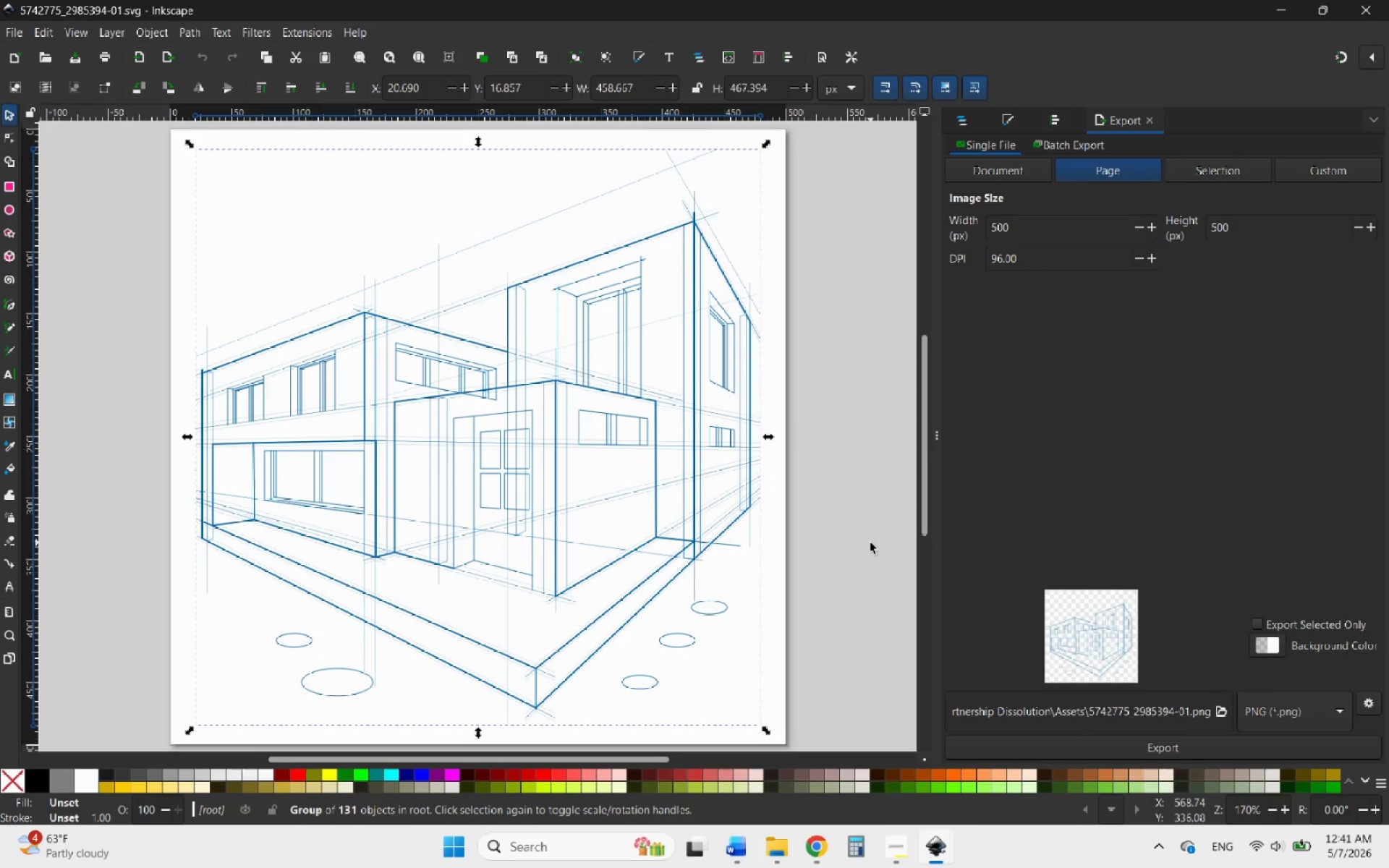 
hold_key(key=AltLeft, duration=0.44)
 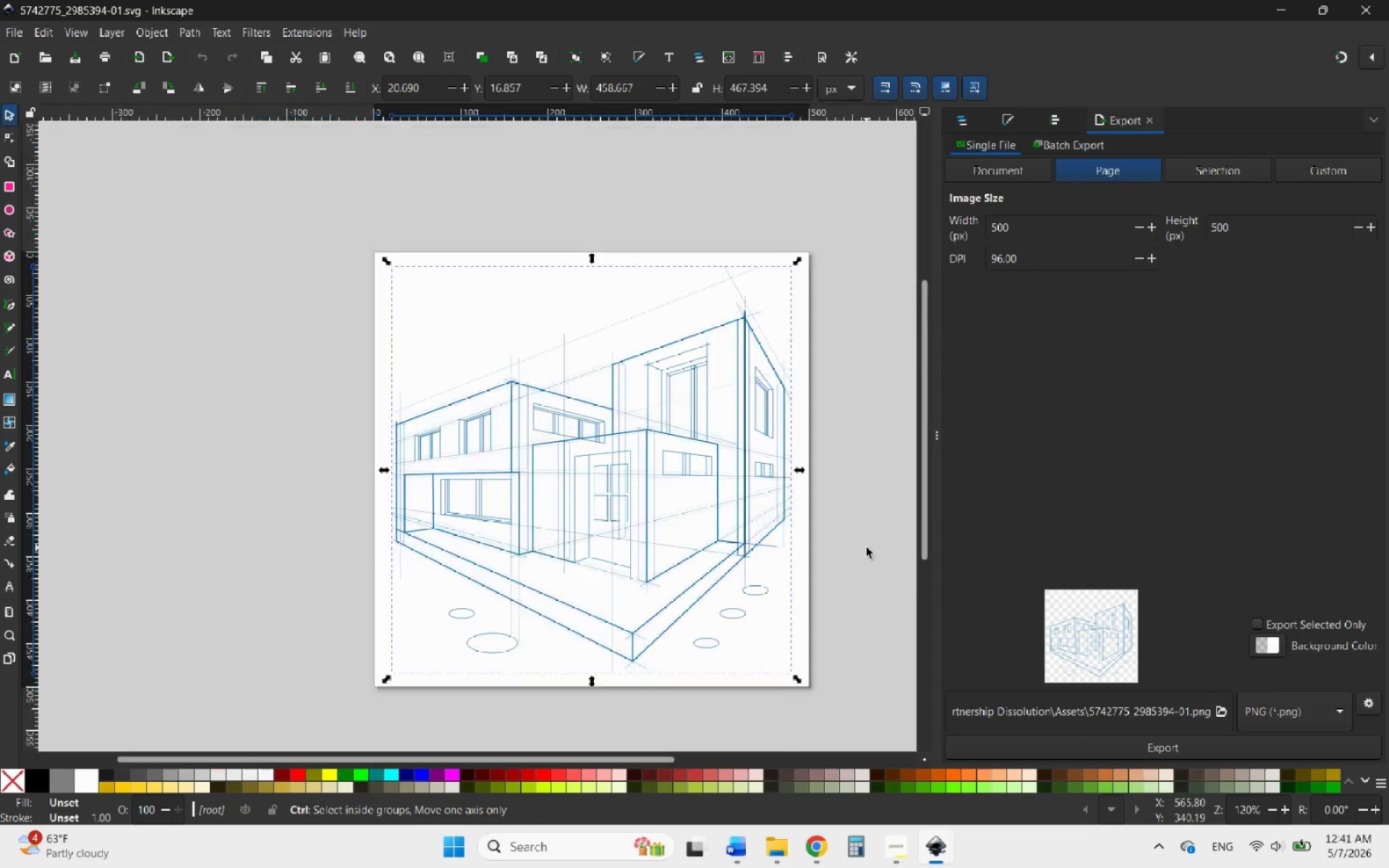 
hold_key(key=ControlLeft, duration=2.33)
 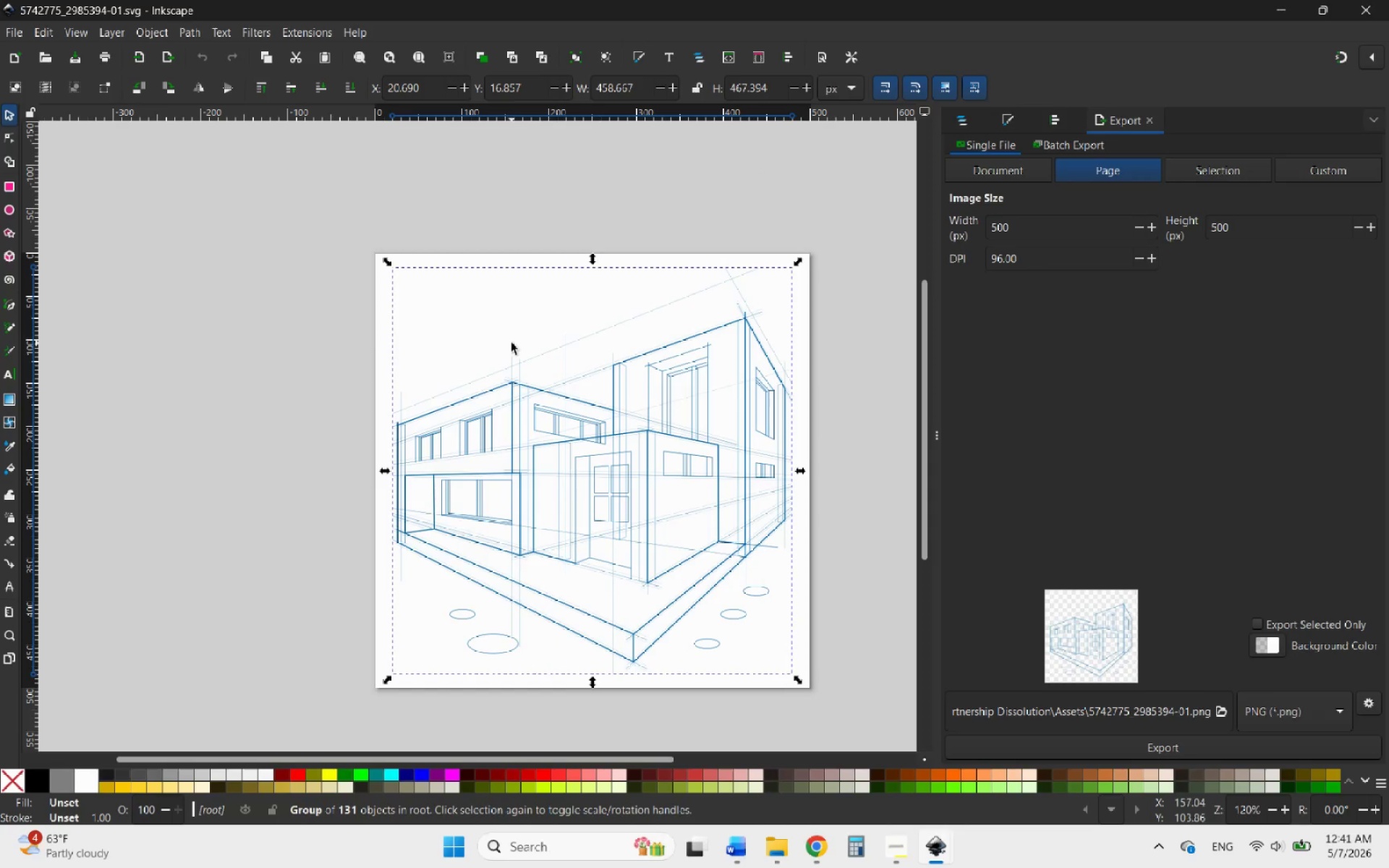 
scroll: coordinate [867, 548], scroll_direction: down, amount: 7.0
 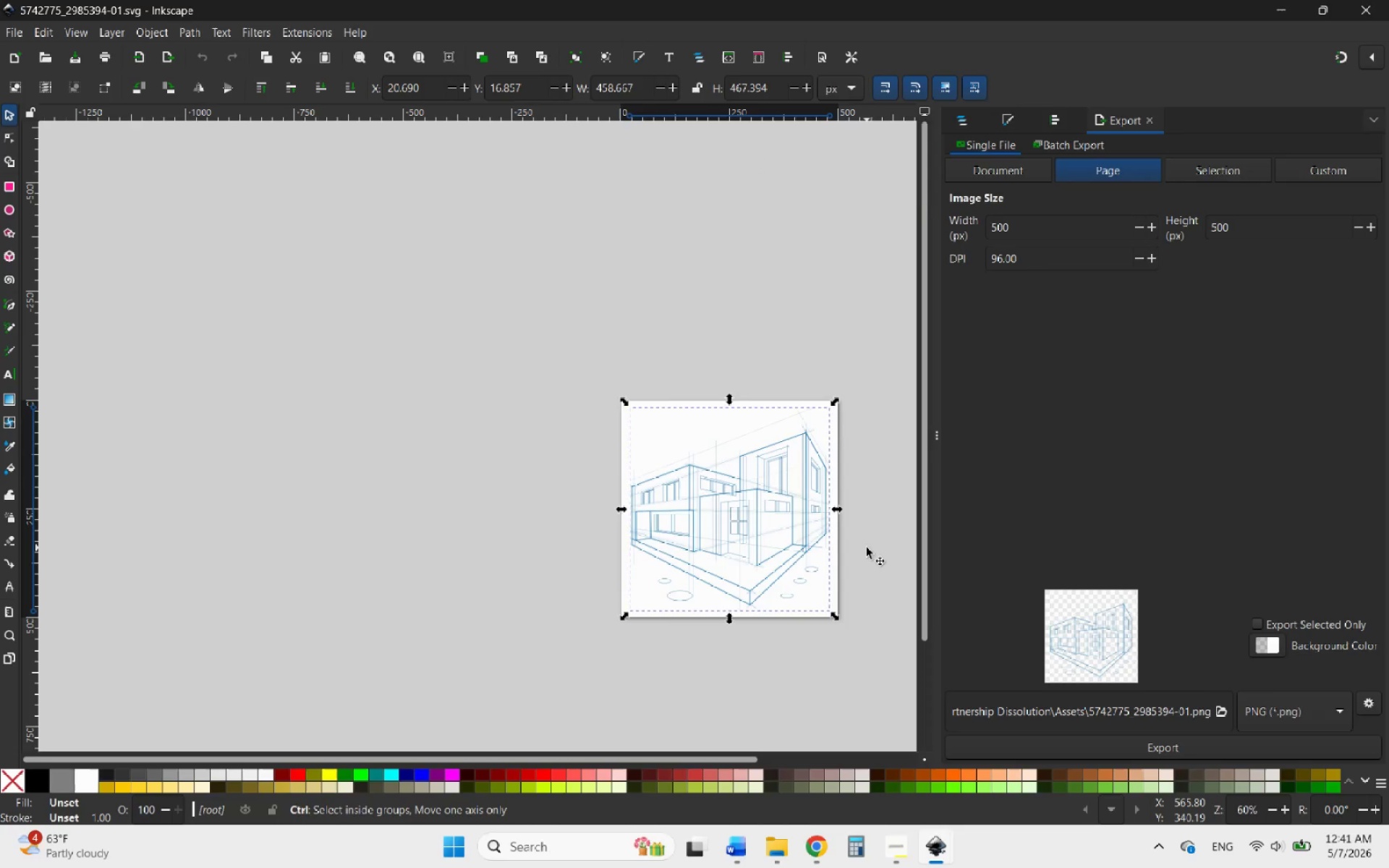 
scroll: coordinate [867, 548], scroll_direction: up, amount: 2.0
 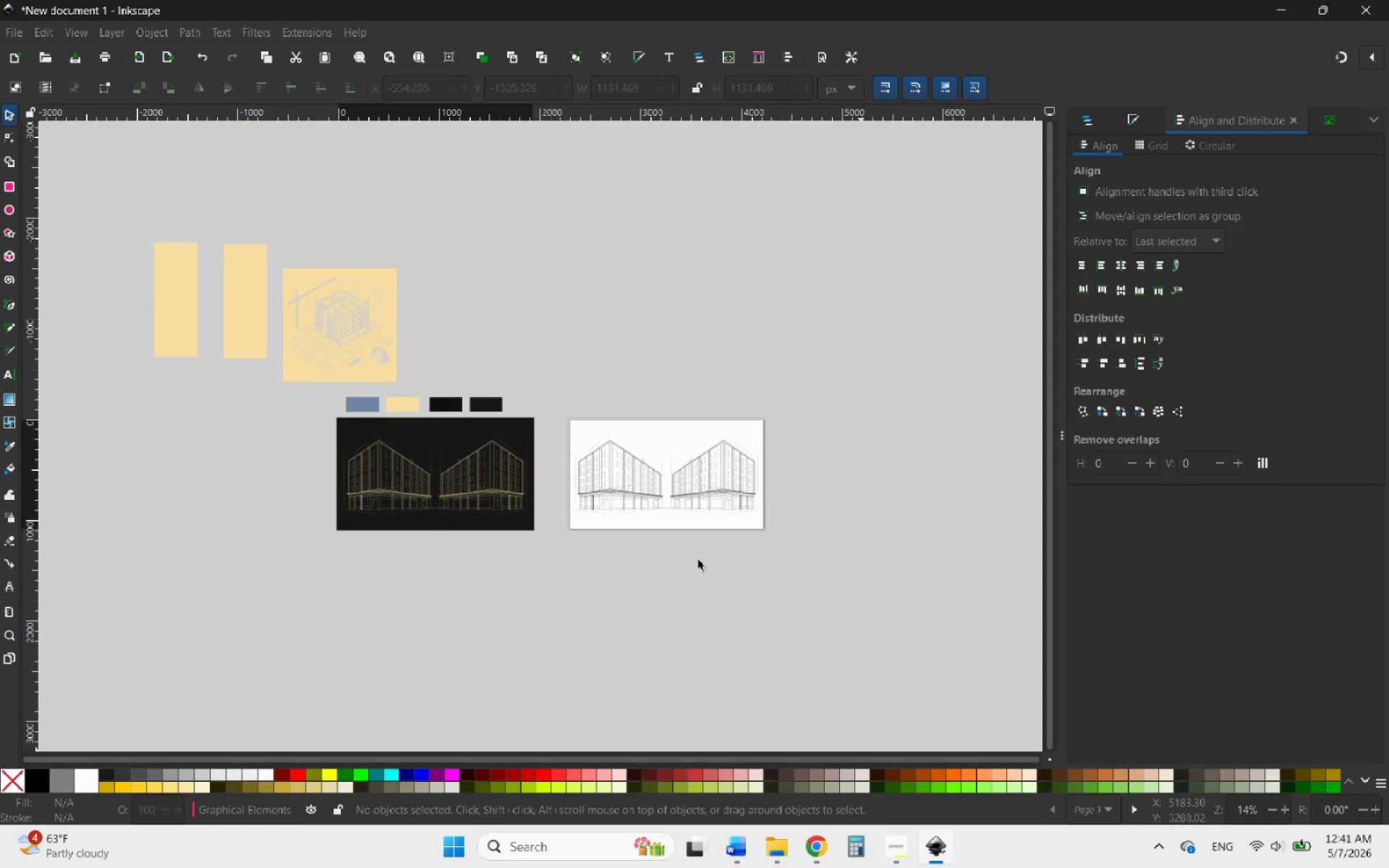 
left_click([586, 588])
 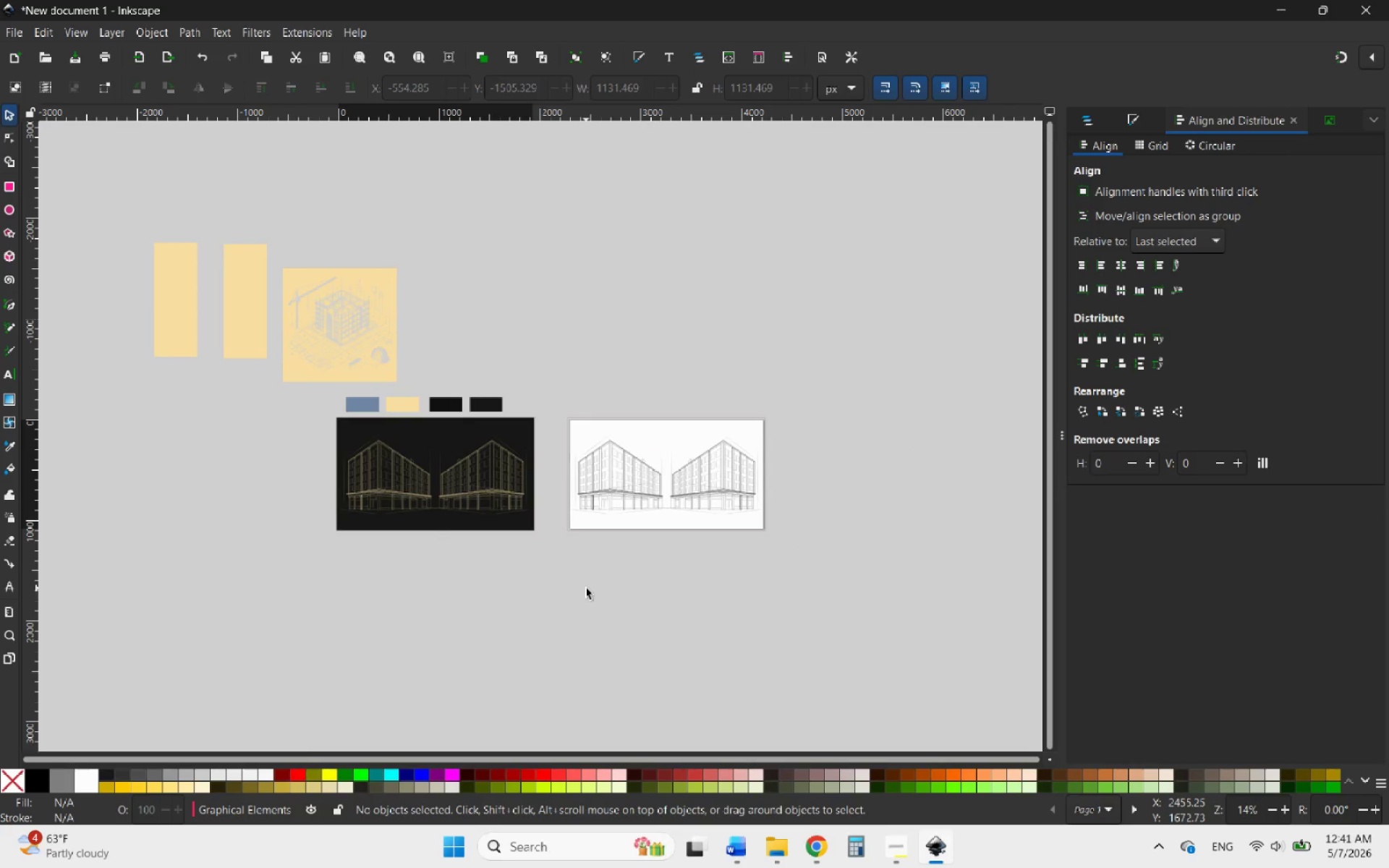 
key(Control+V)
 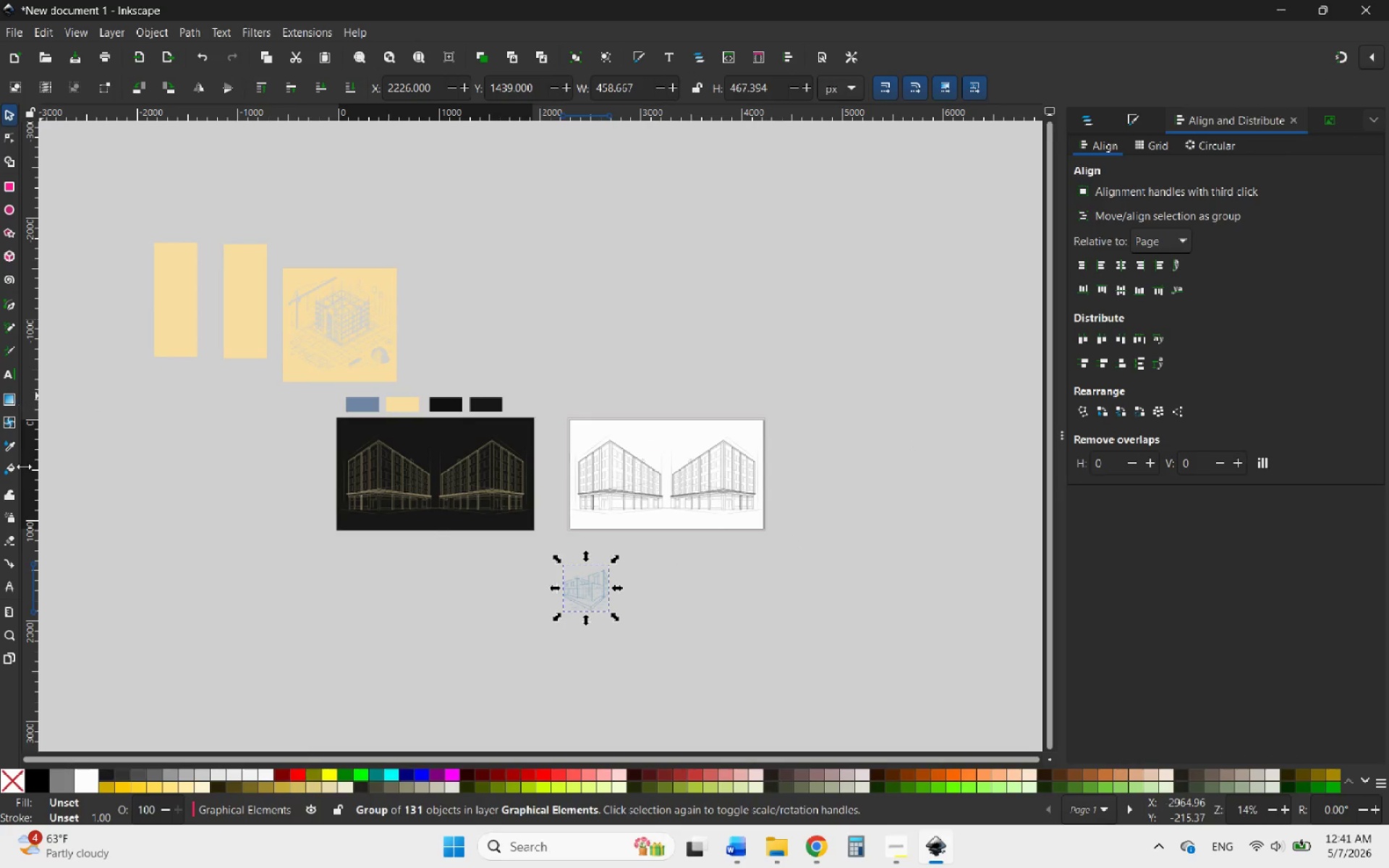 
left_click([5, 446])
 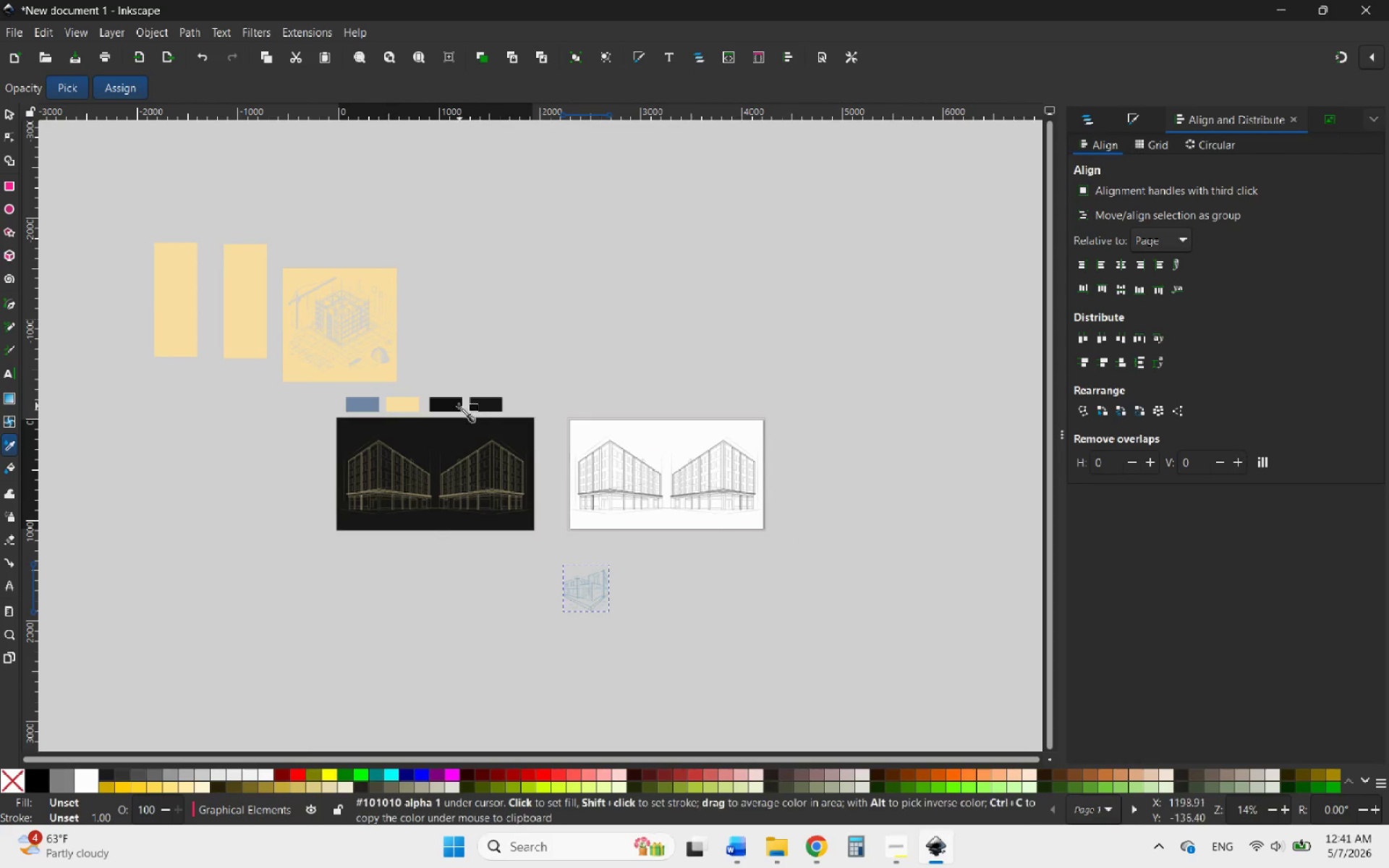 
left_click([454, 404])
 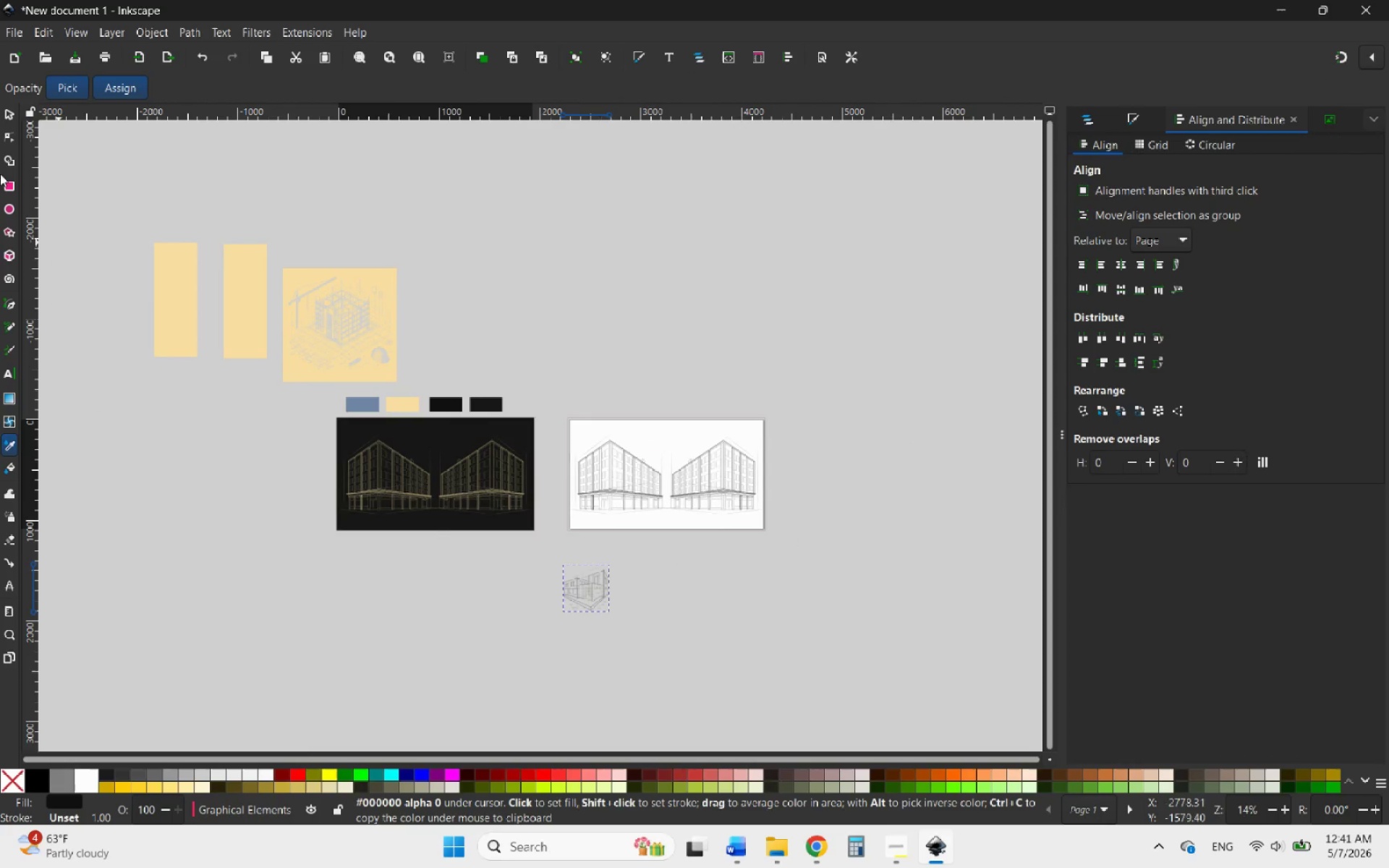 
left_click([8, 116])
 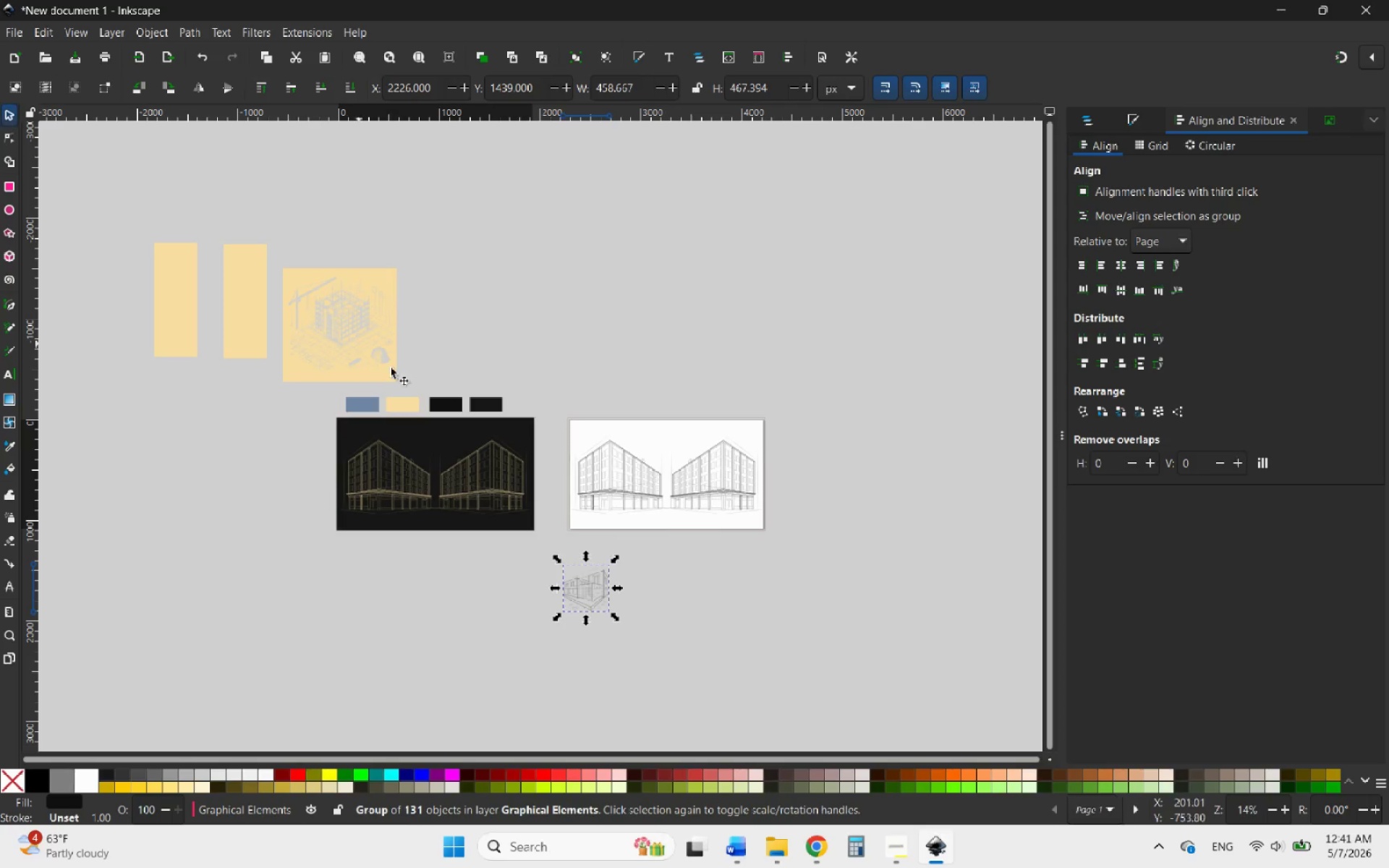 
hold_key(key=ControlLeft, duration=3.53)
scroll: coordinate [618, 595], scroll_direction: up, amount: 9.0
 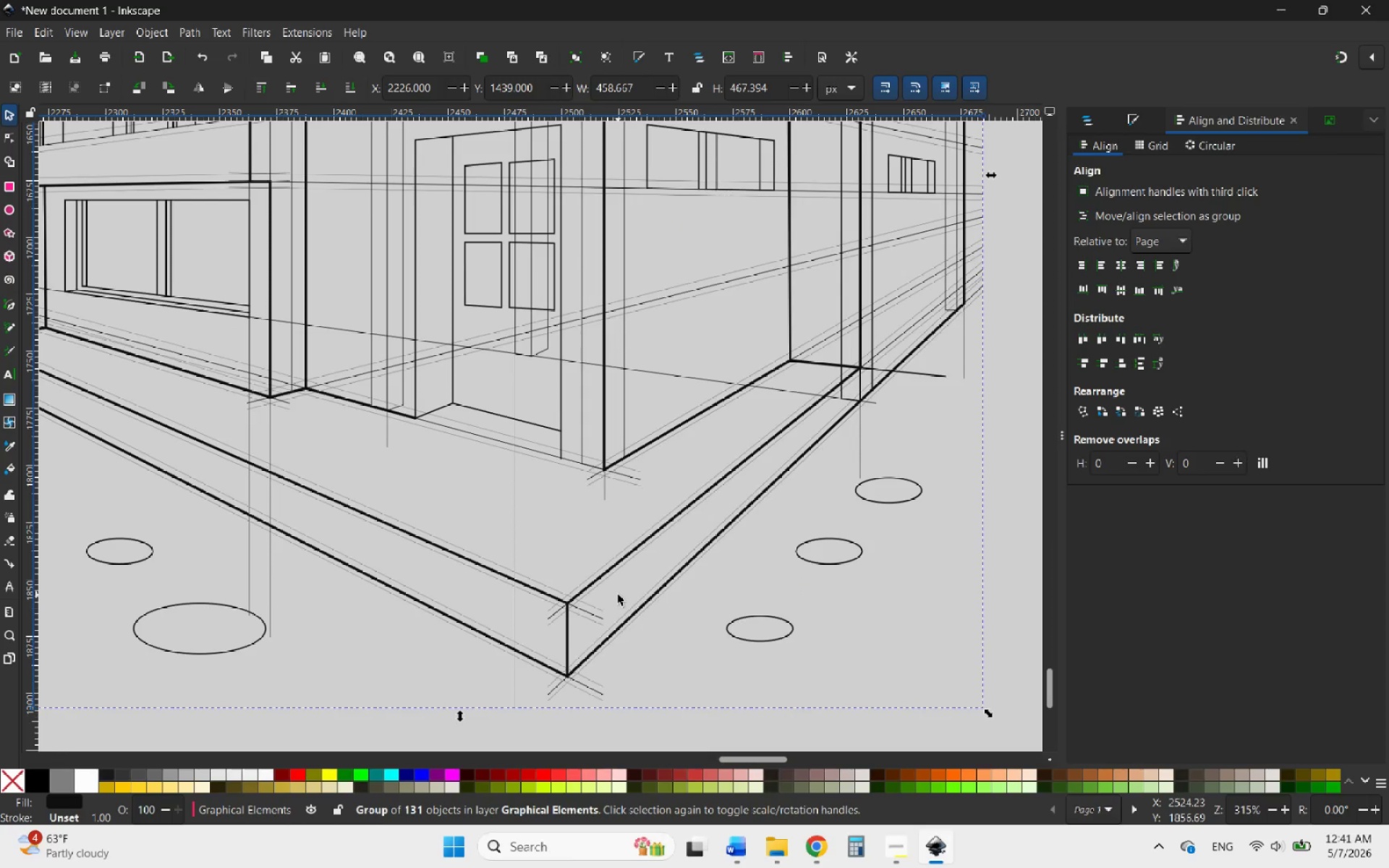 
scroll: coordinate [618, 595], scroll_direction: down, amount: 3.0
 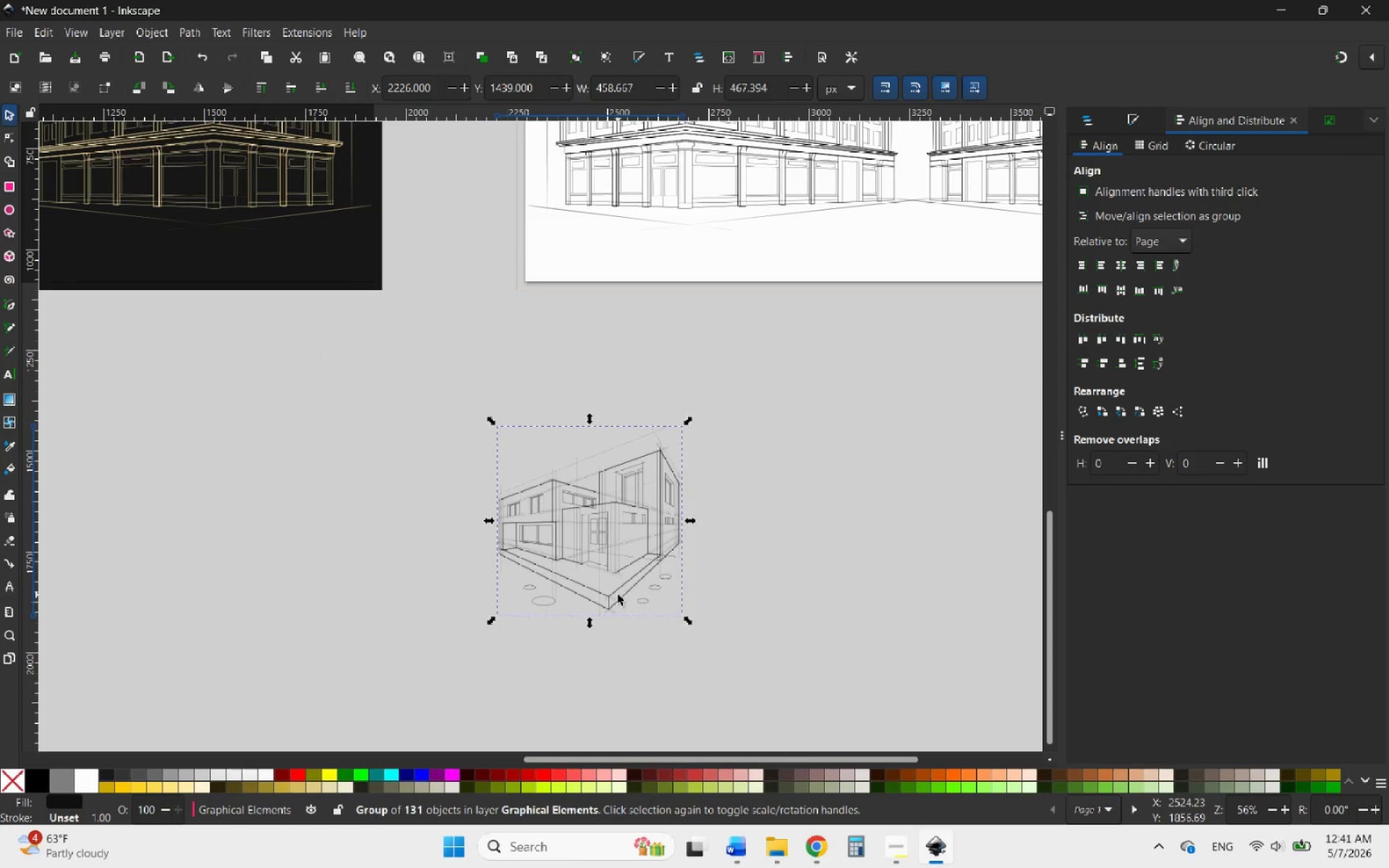 
hold_key(key=ControlLeft, duration=0.78)
scroll: coordinate [722, 600], scroll_direction: down, amount: 2.0
 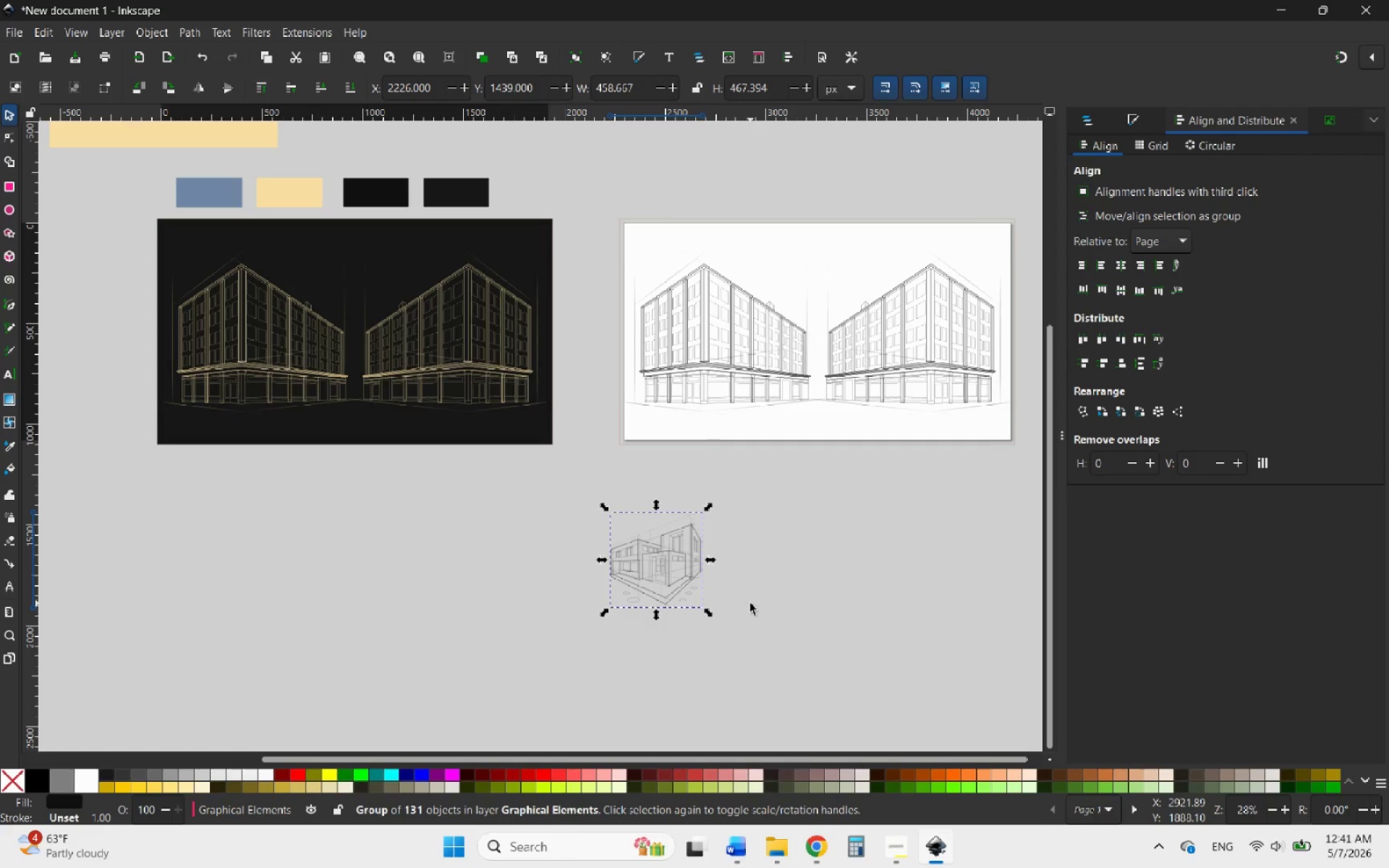 
left_click([750, 603])
 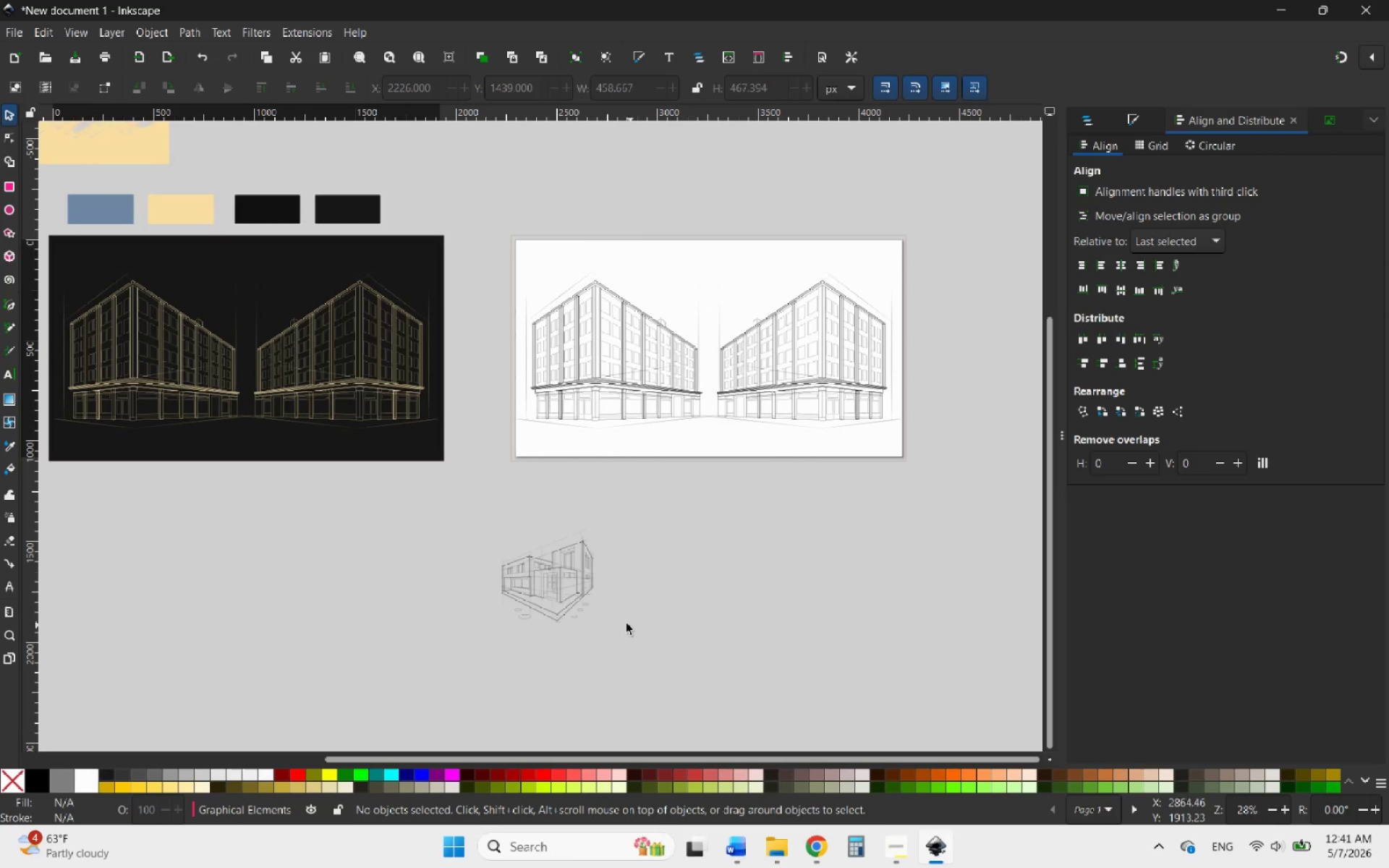 
hold_key(key=ControlLeft, duration=0.77)
scroll: coordinate [619, 610], scroll_direction: down, amount: 1.0
 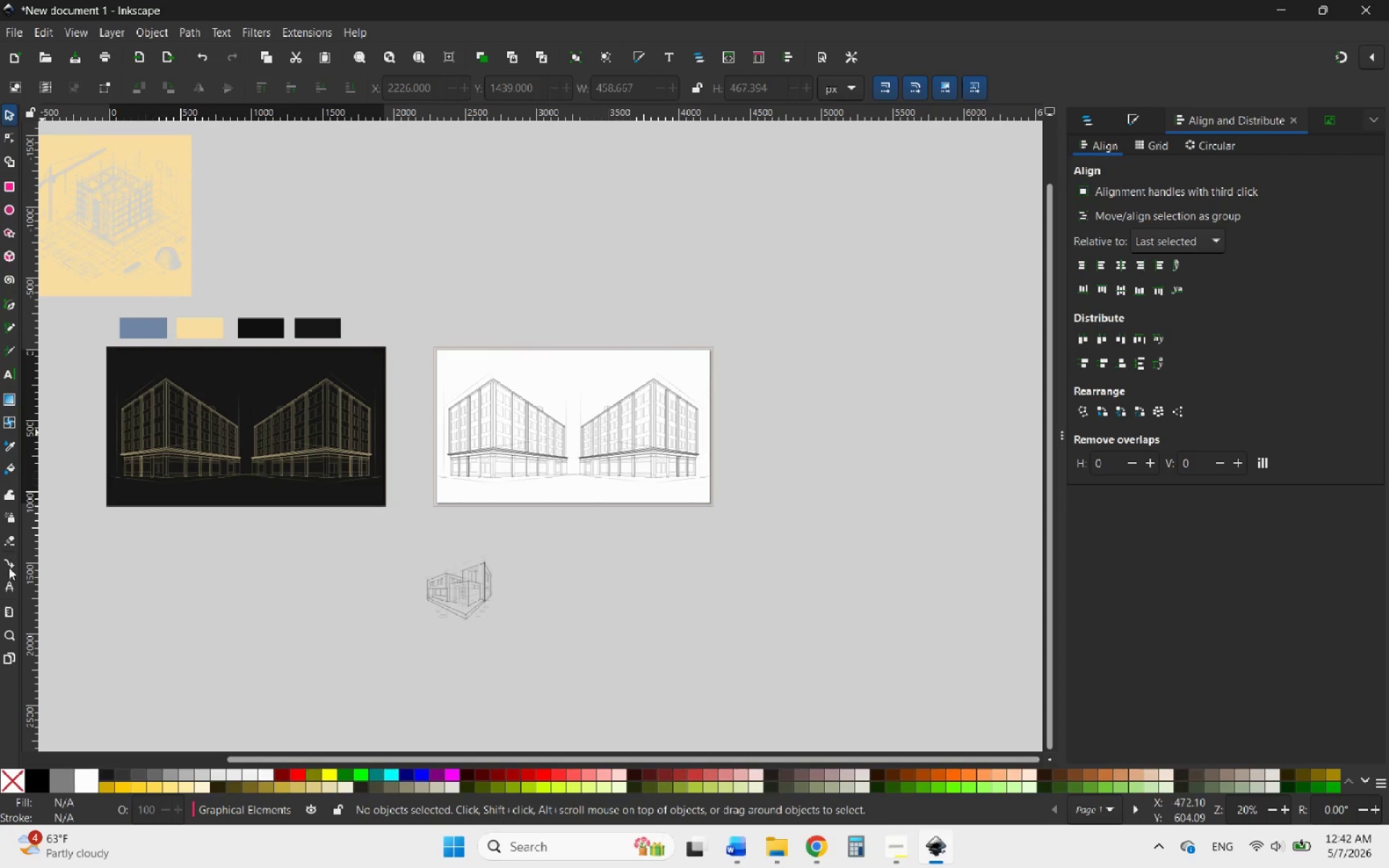 
left_click([12, 650])
 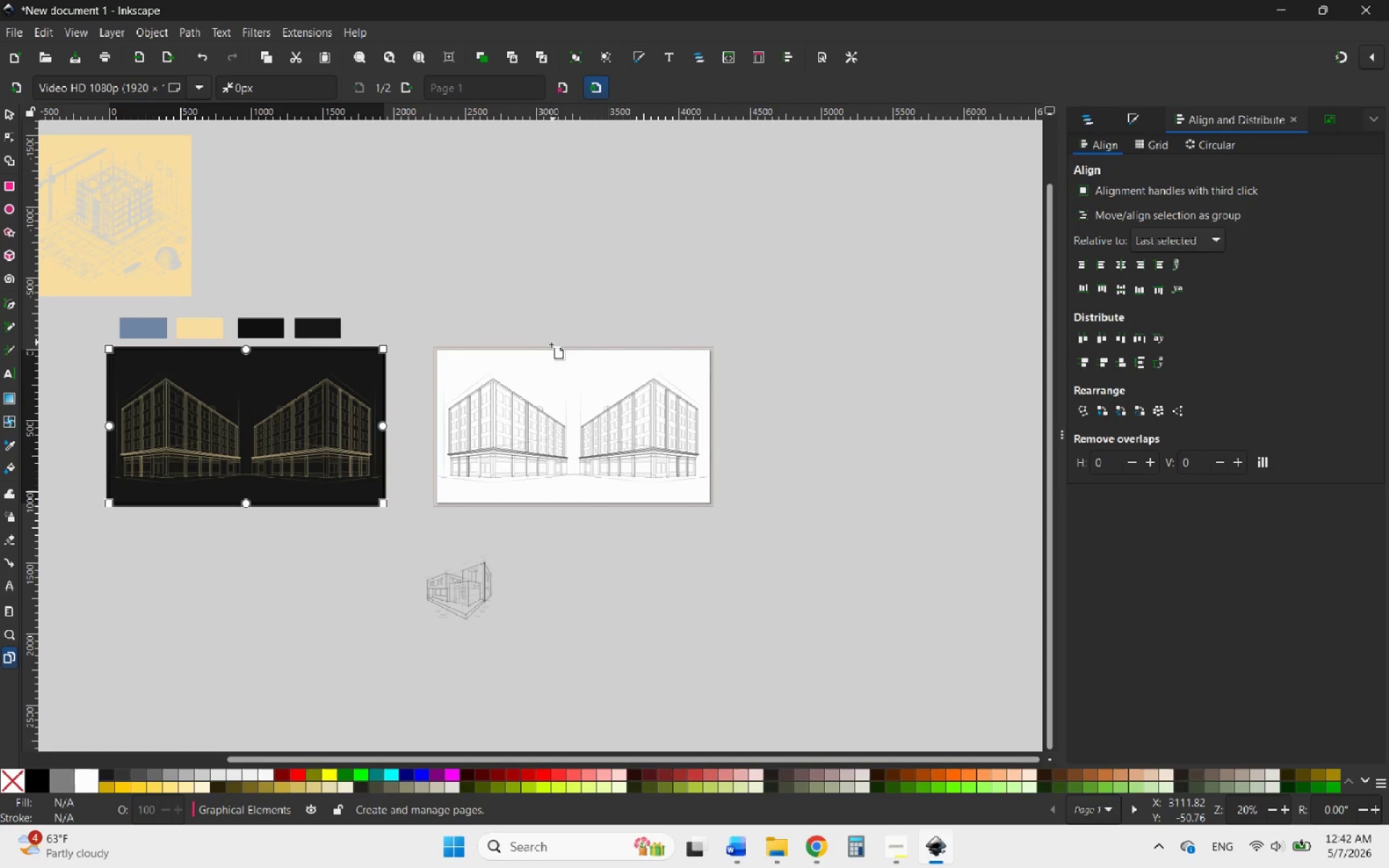 
left_click([548, 364])
 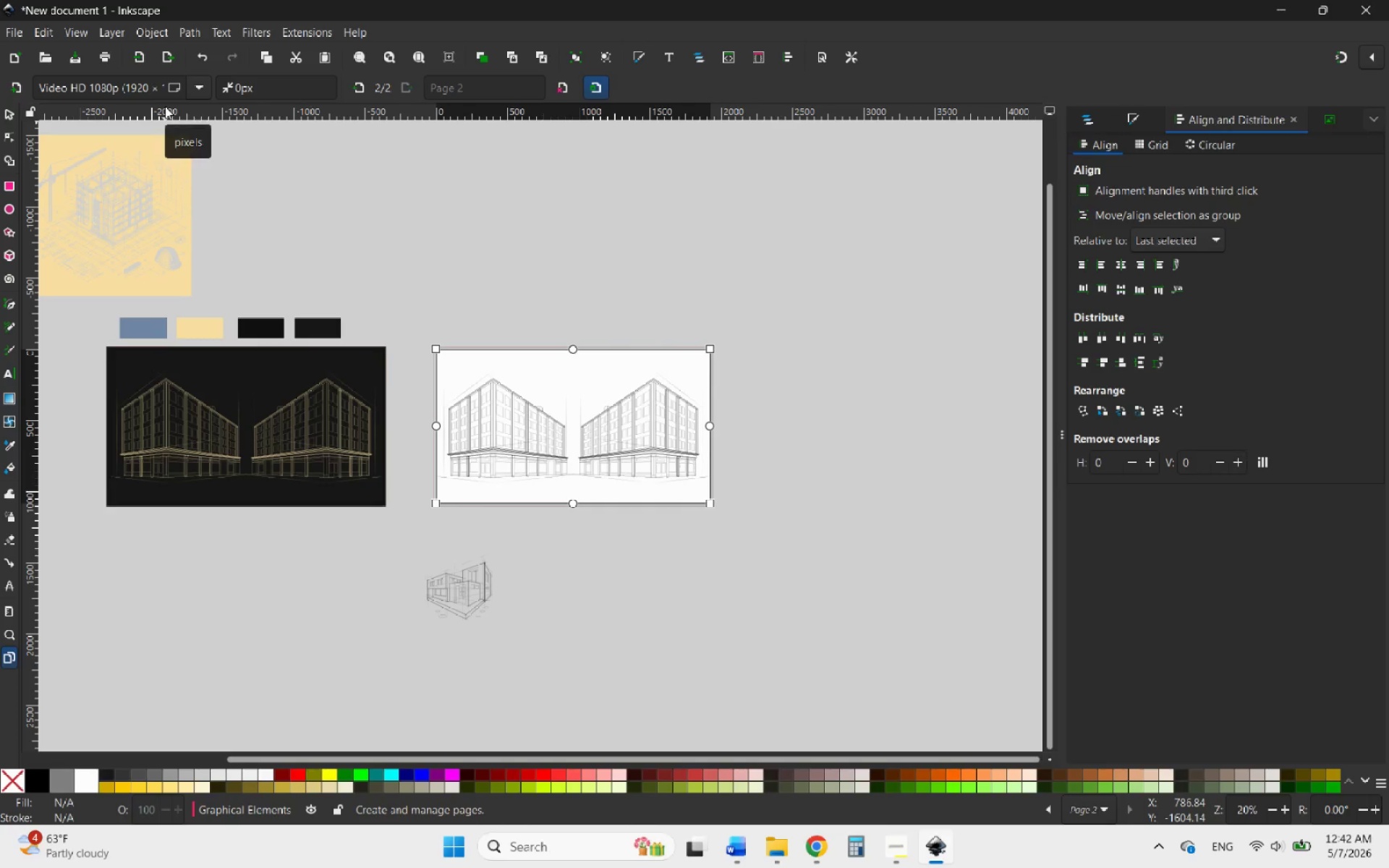 
left_click([19, 85])
 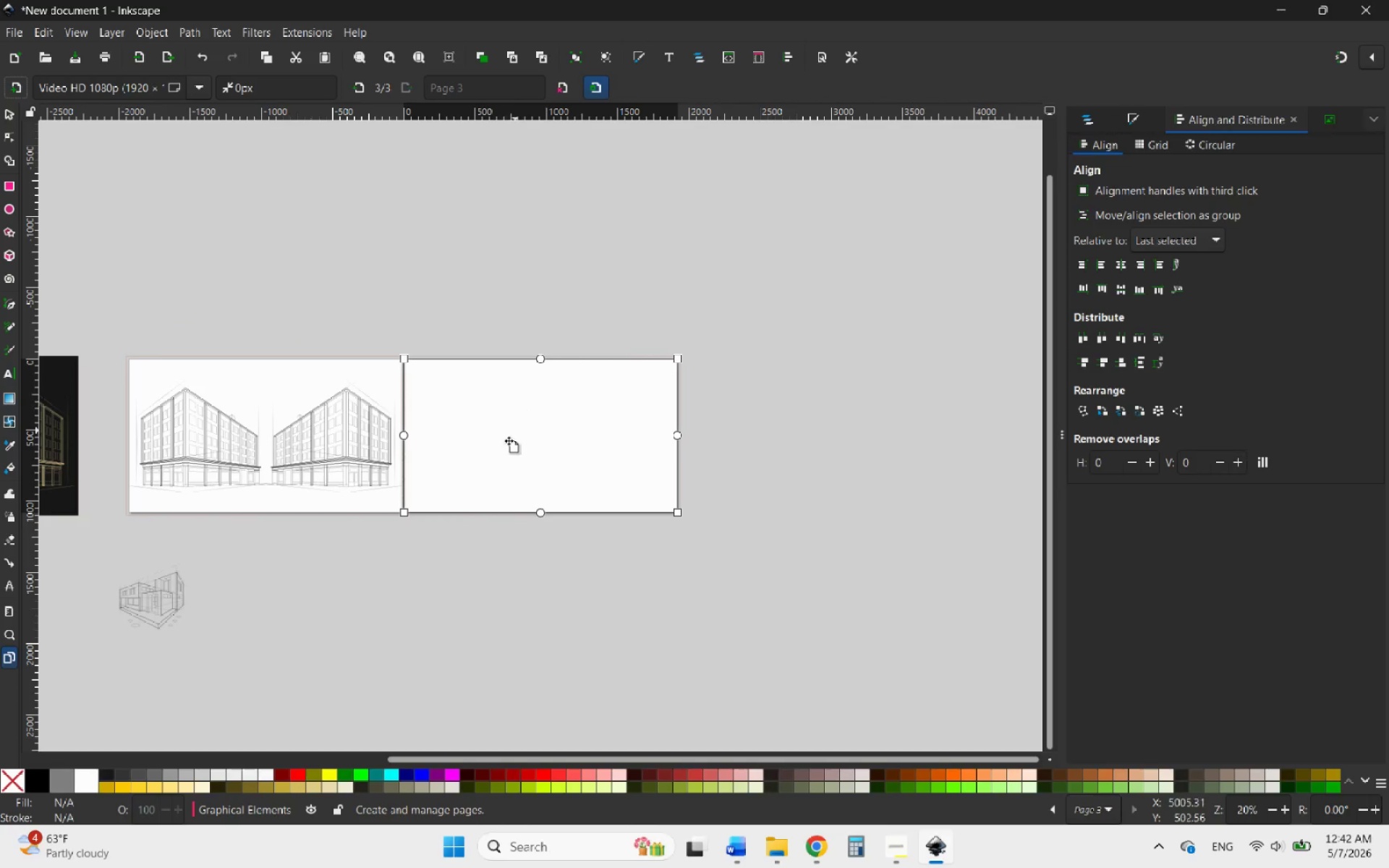 
left_click_drag(start_coordinate=[489, 458], to_coordinate=[510, 455])
 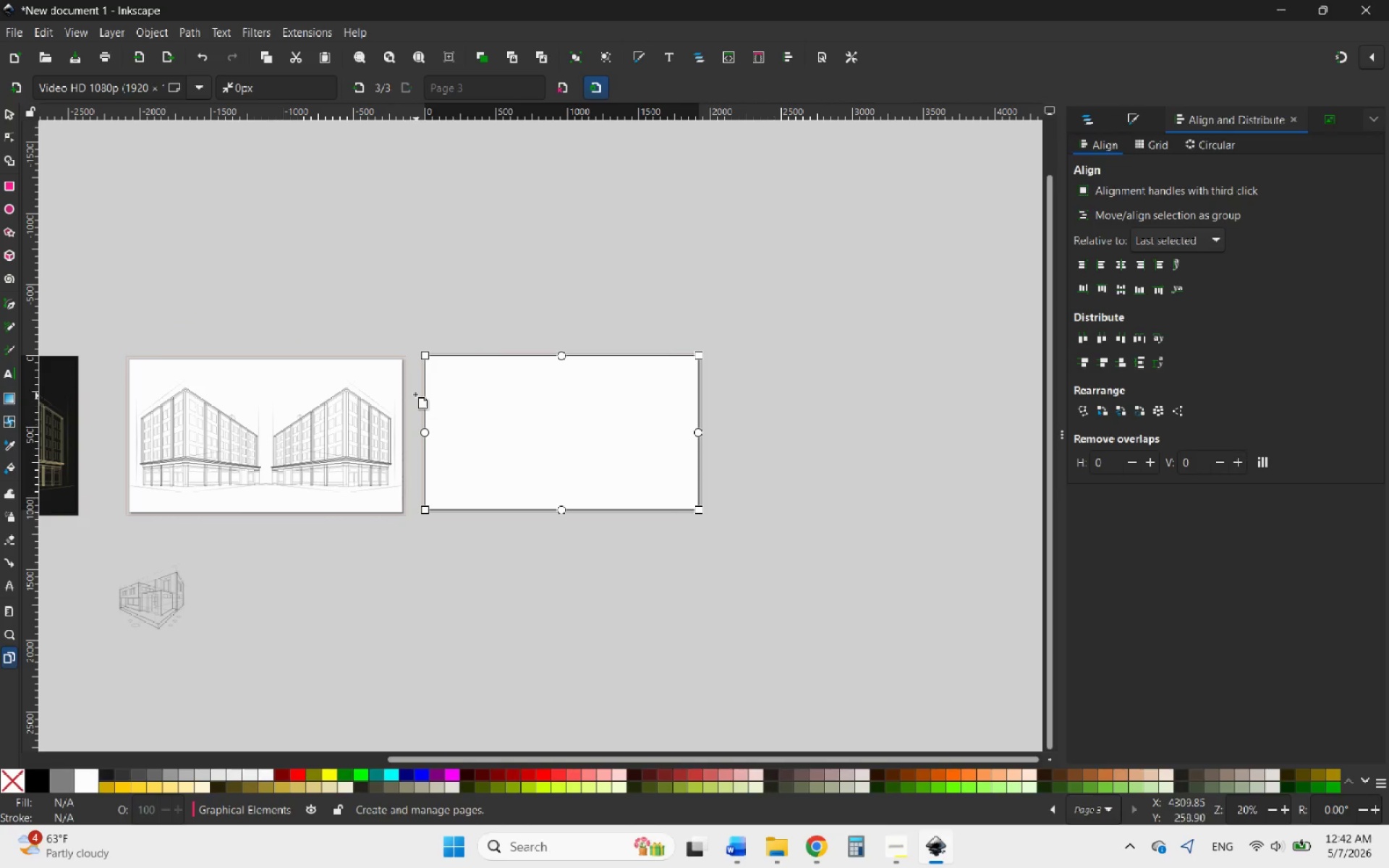 
hold_key(key=ControlLeft, duration=1.53)
 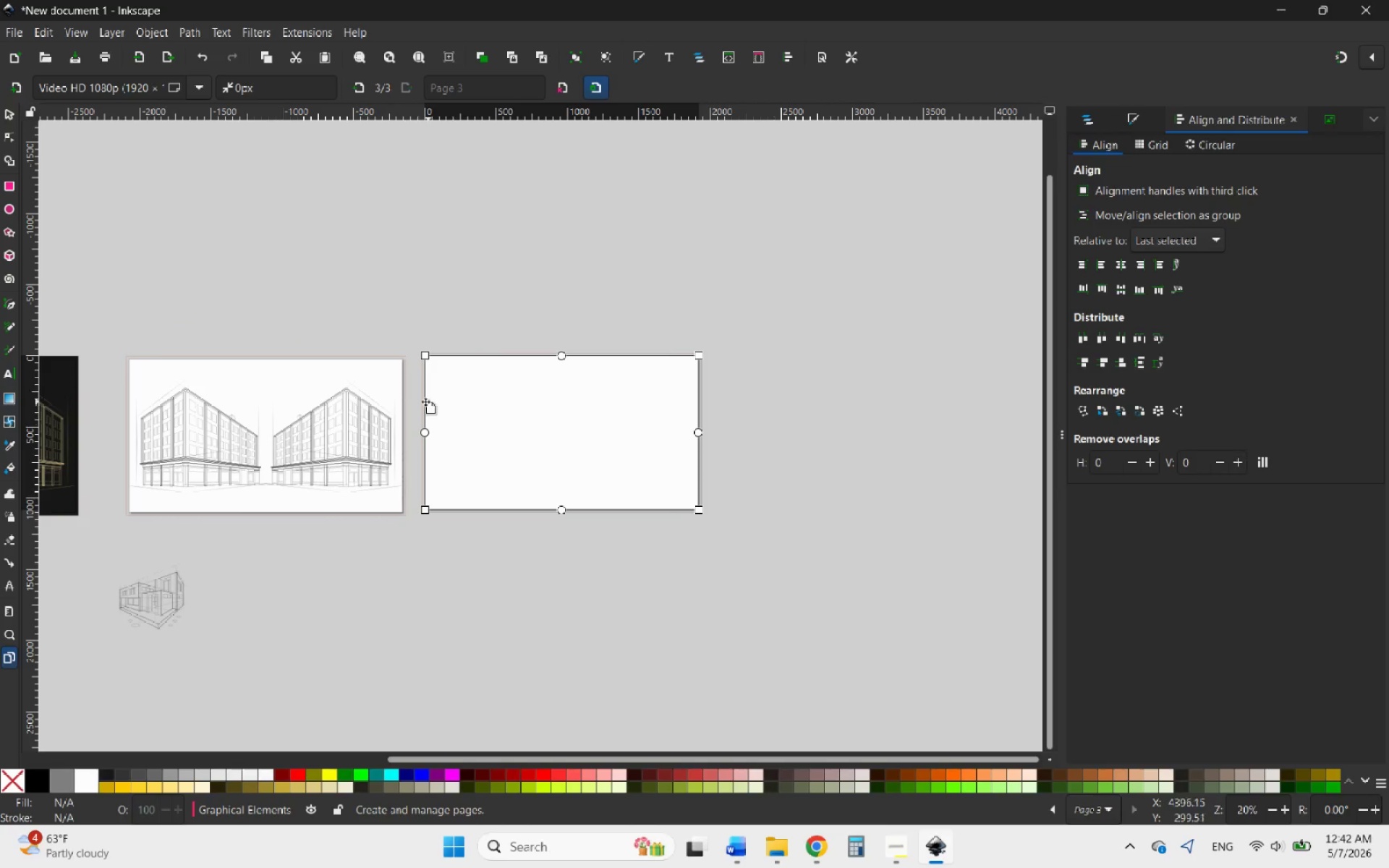 
hold_key(key=ControlLeft, duration=0.59)
scroll: coordinate [416, 395], scroll_direction: up, amount: 4.0
 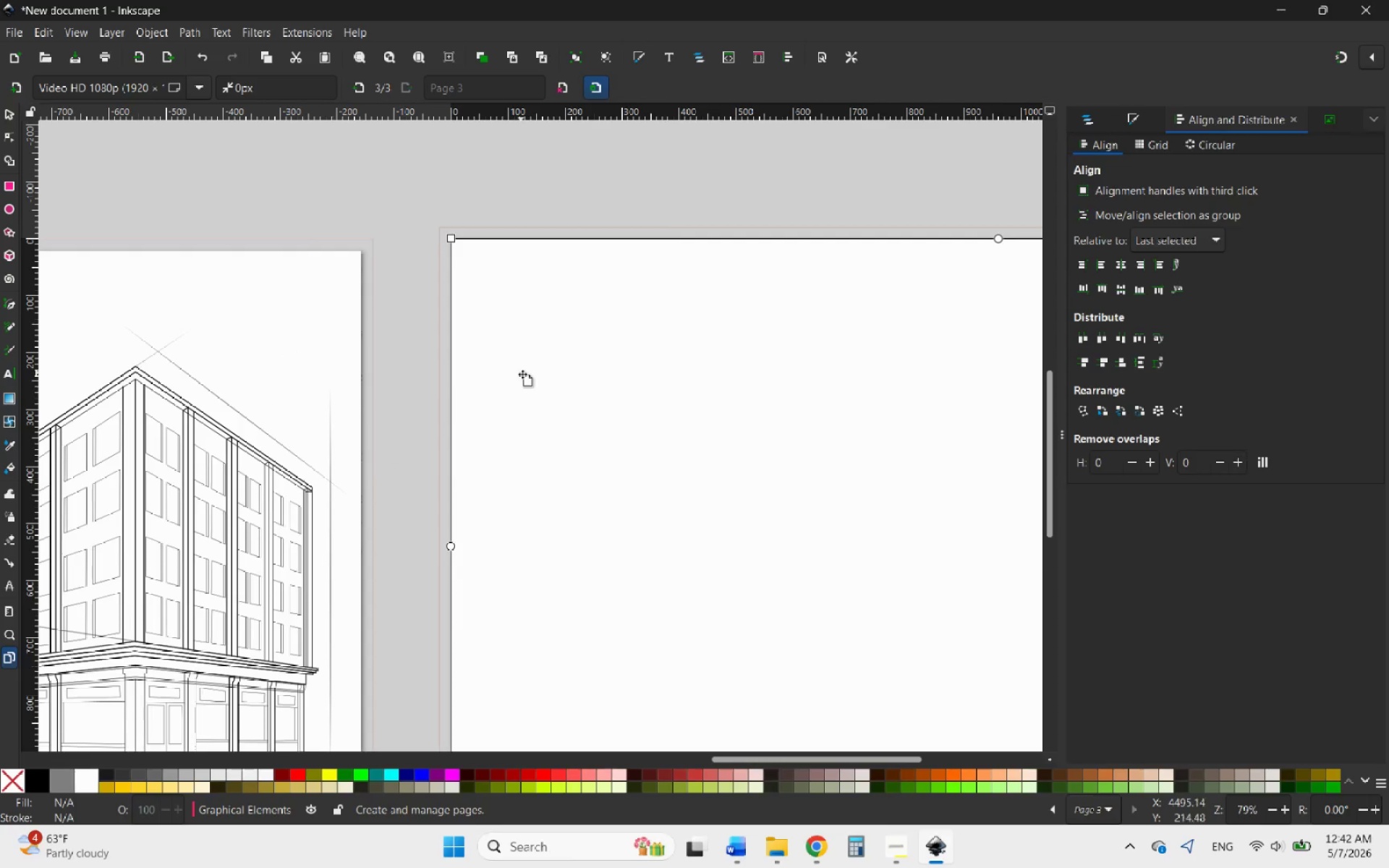 
left_click_drag(start_coordinate=[522, 371], to_coordinate=[521, 385])
 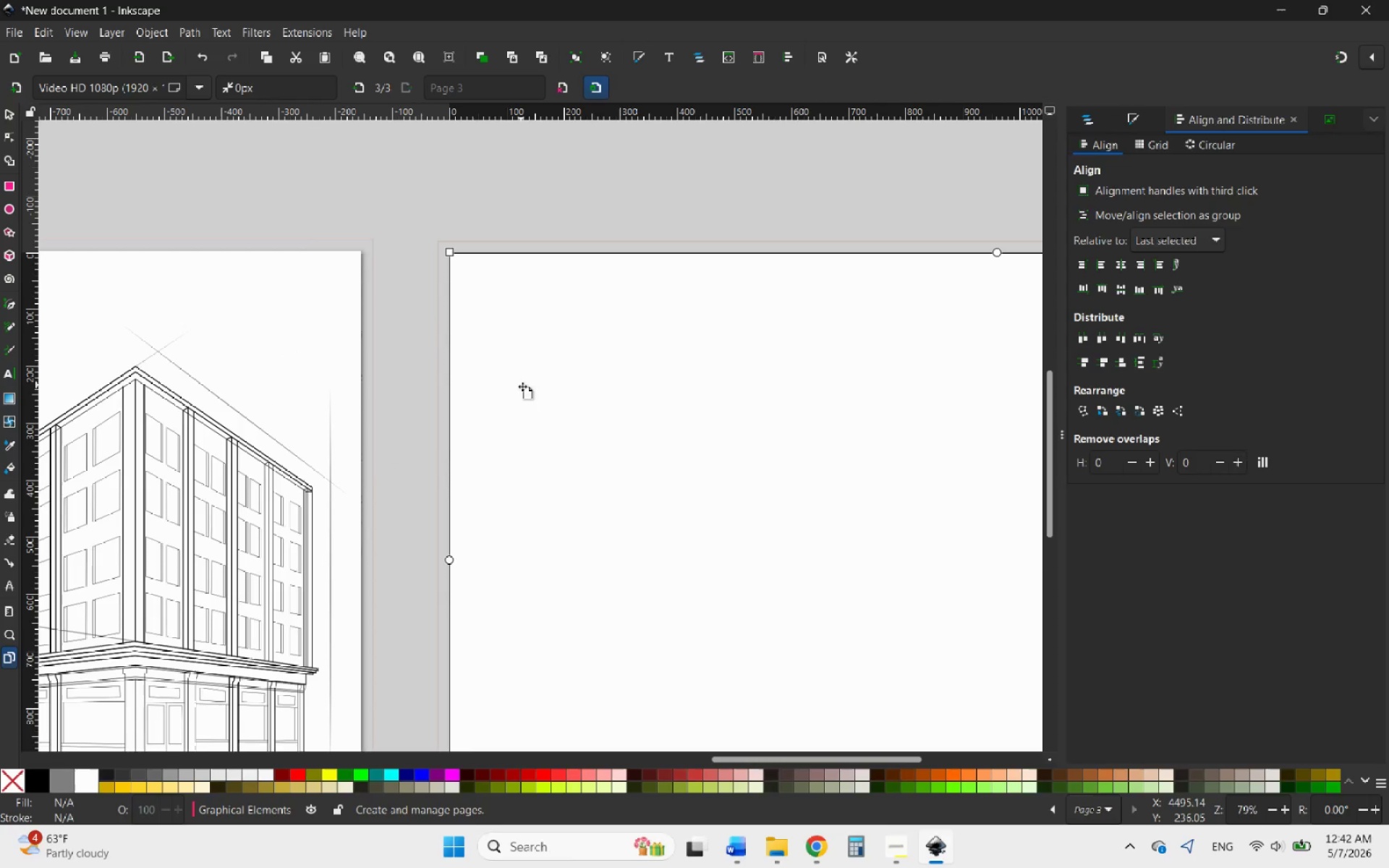 
hold_key(key=ControlLeft, duration=0.77)
scroll: coordinate [432, 278], scroll_direction: up, amount: 2.0
 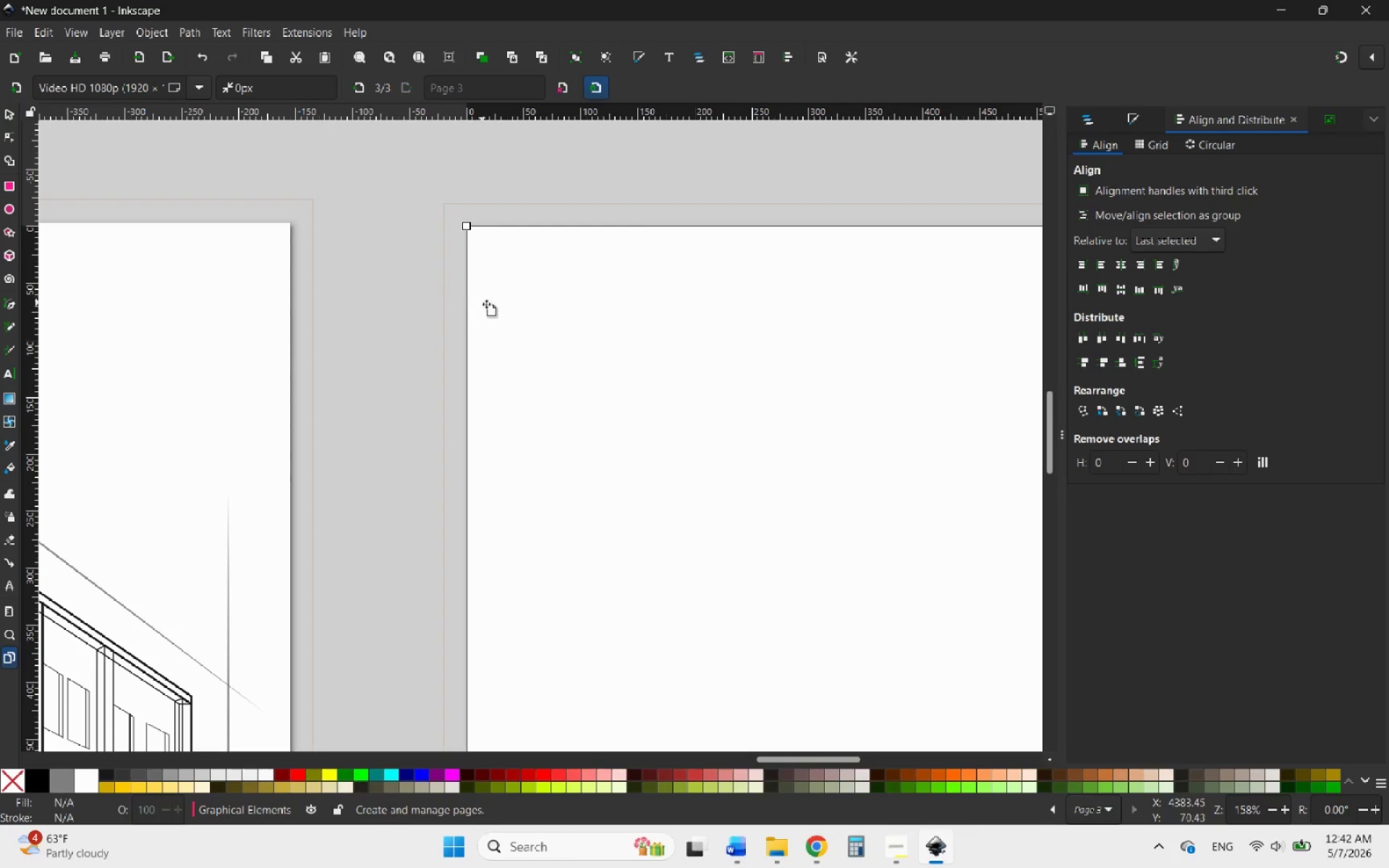 
left_click_drag(start_coordinate=[496, 302], to_coordinate=[509, 299])
 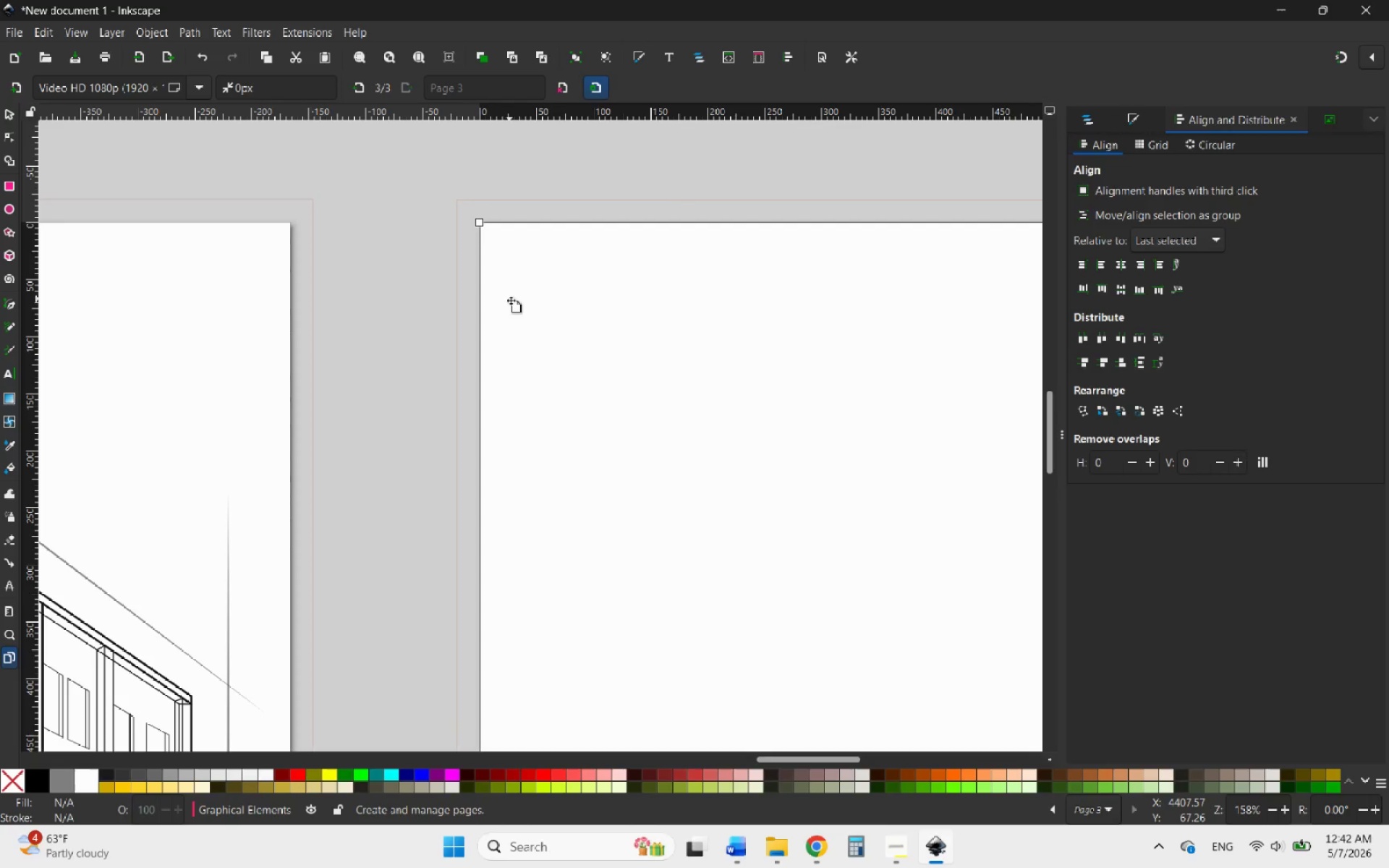 
left_click_drag(start_coordinate=[509, 299], to_coordinate=[518, 297])
 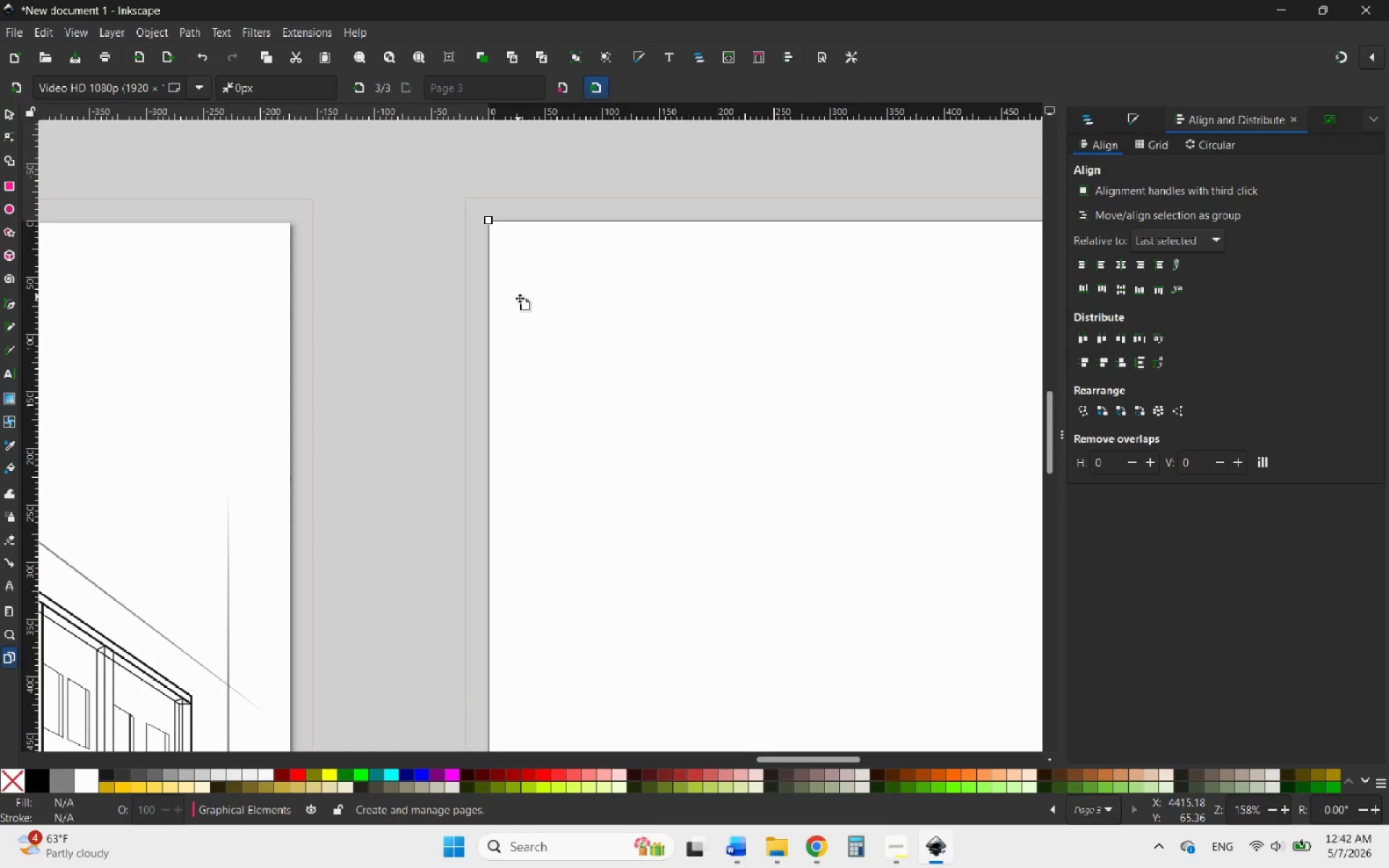 
hold_key(key=ControlLeft, duration=0.94)
scroll: coordinate [362, 192], scroll_direction: up, amount: 4.0
 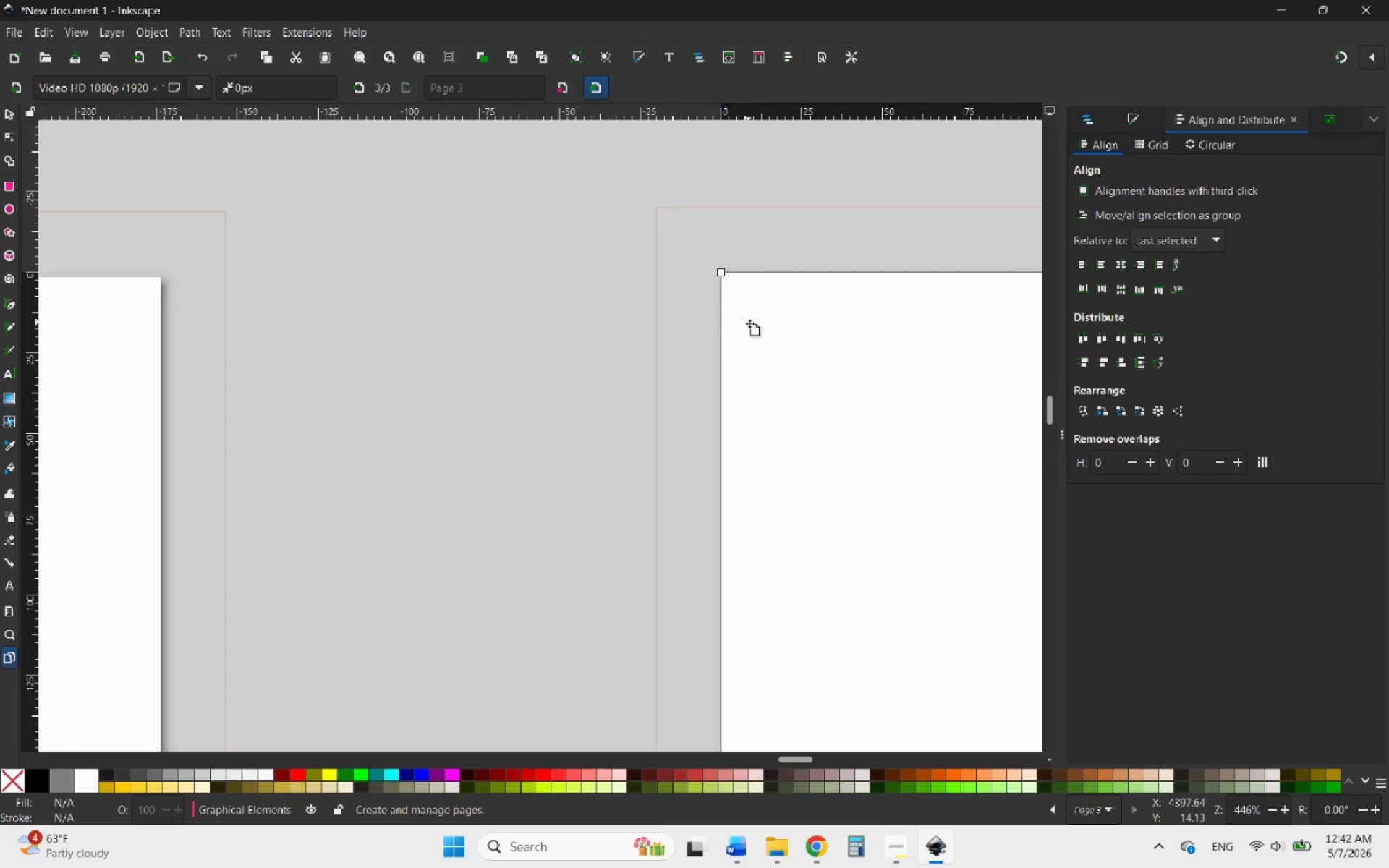 
left_click_drag(start_coordinate=[749, 322], to_coordinate=[751, 329])
 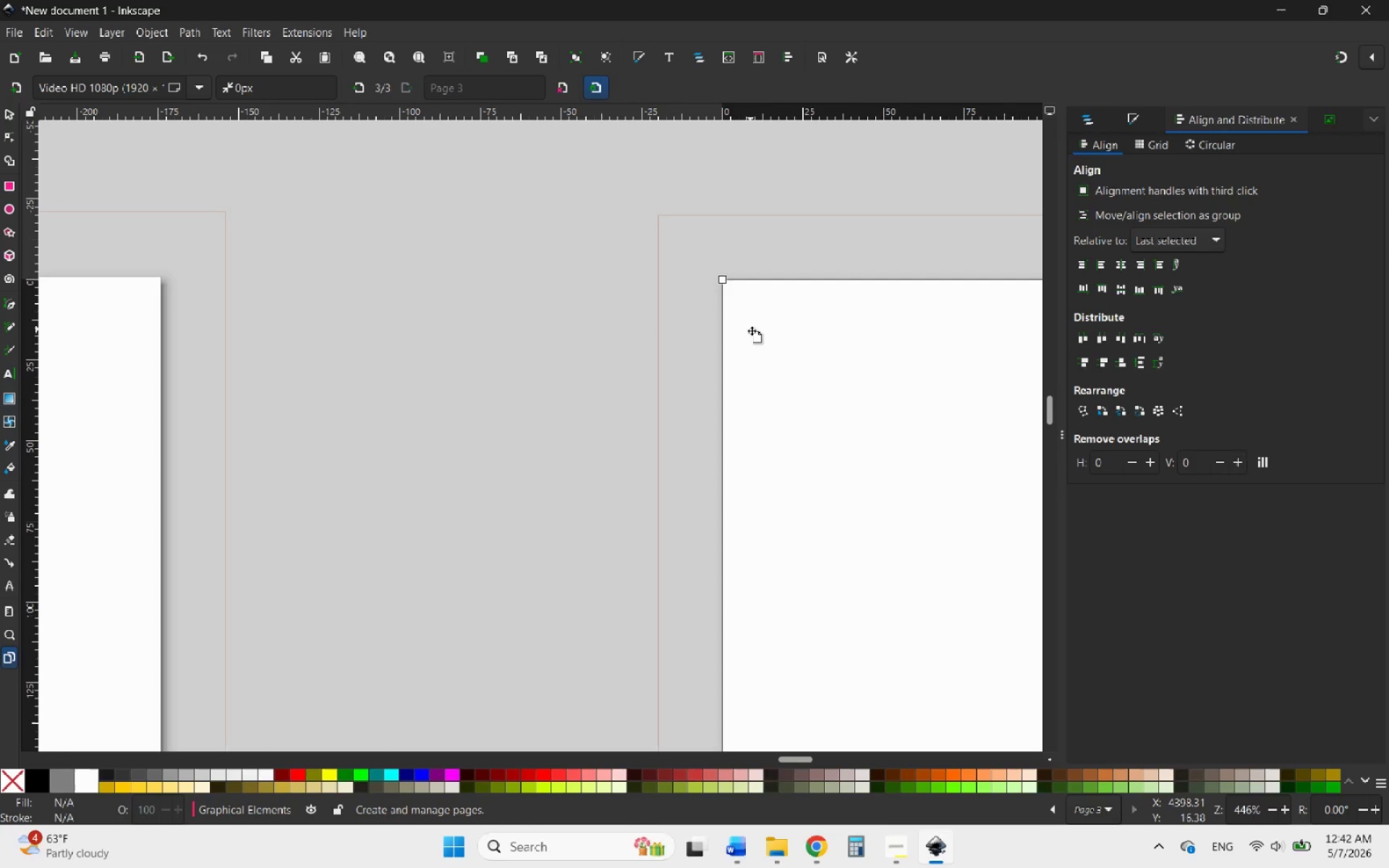 
left_click_drag(start_coordinate=[750, 329], to_coordinate=[750, 338])
 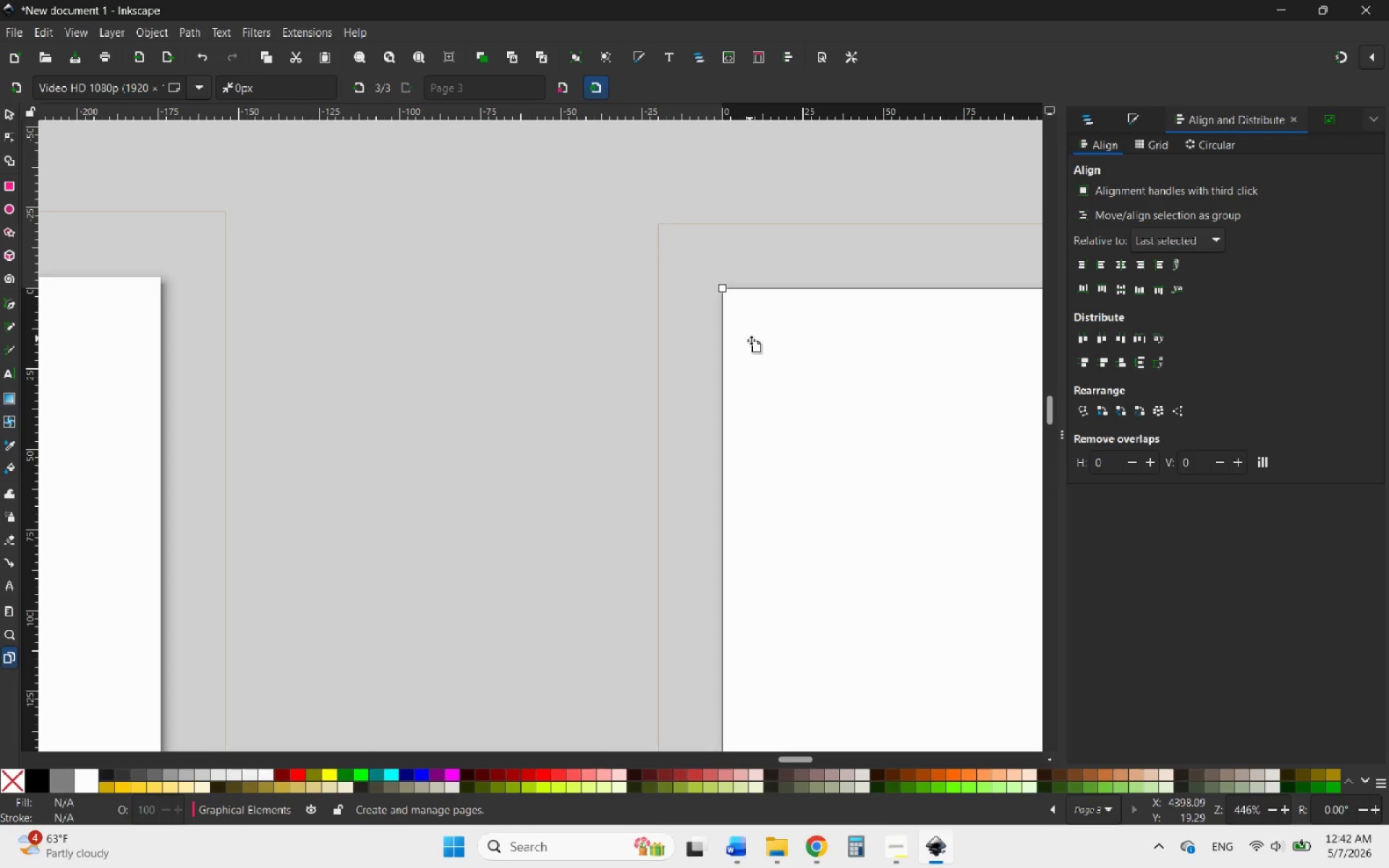 
hold_key(key=ControlLeft, duration=0.89)
 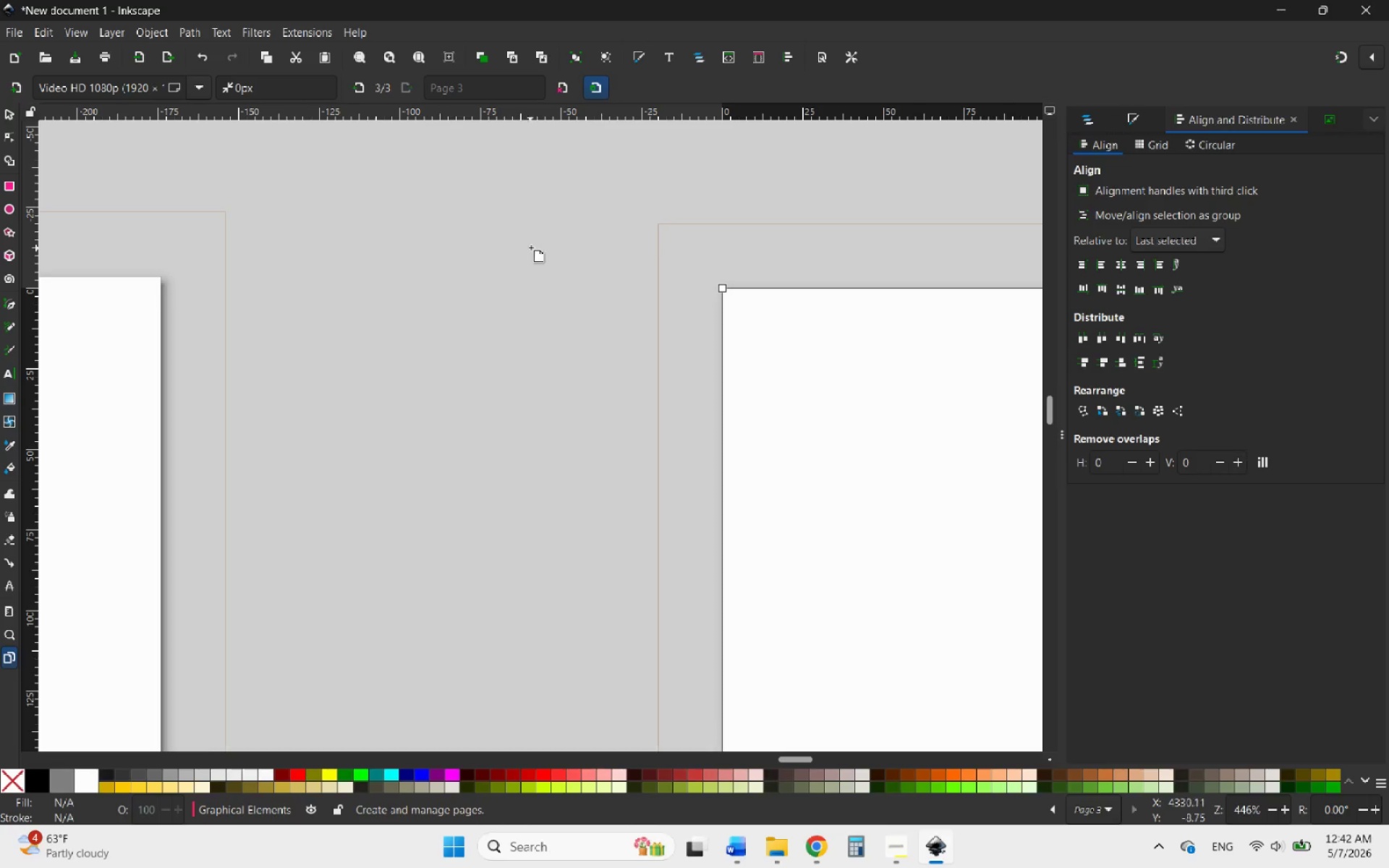 
key(Control+ControlLeft)
 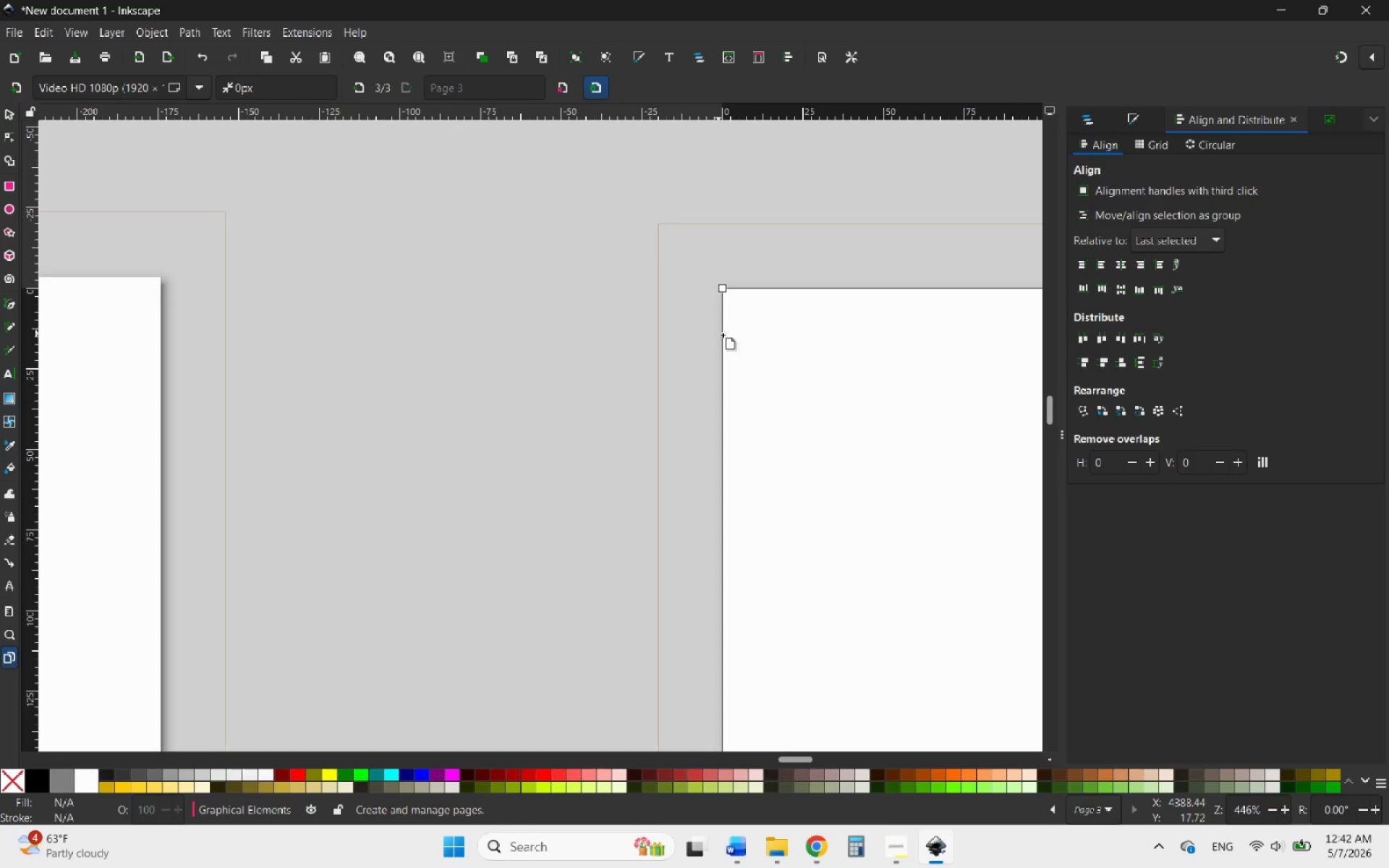 
left_click_drag(start_coordinate=[736, 338], to_coordinate=[735, 333])
 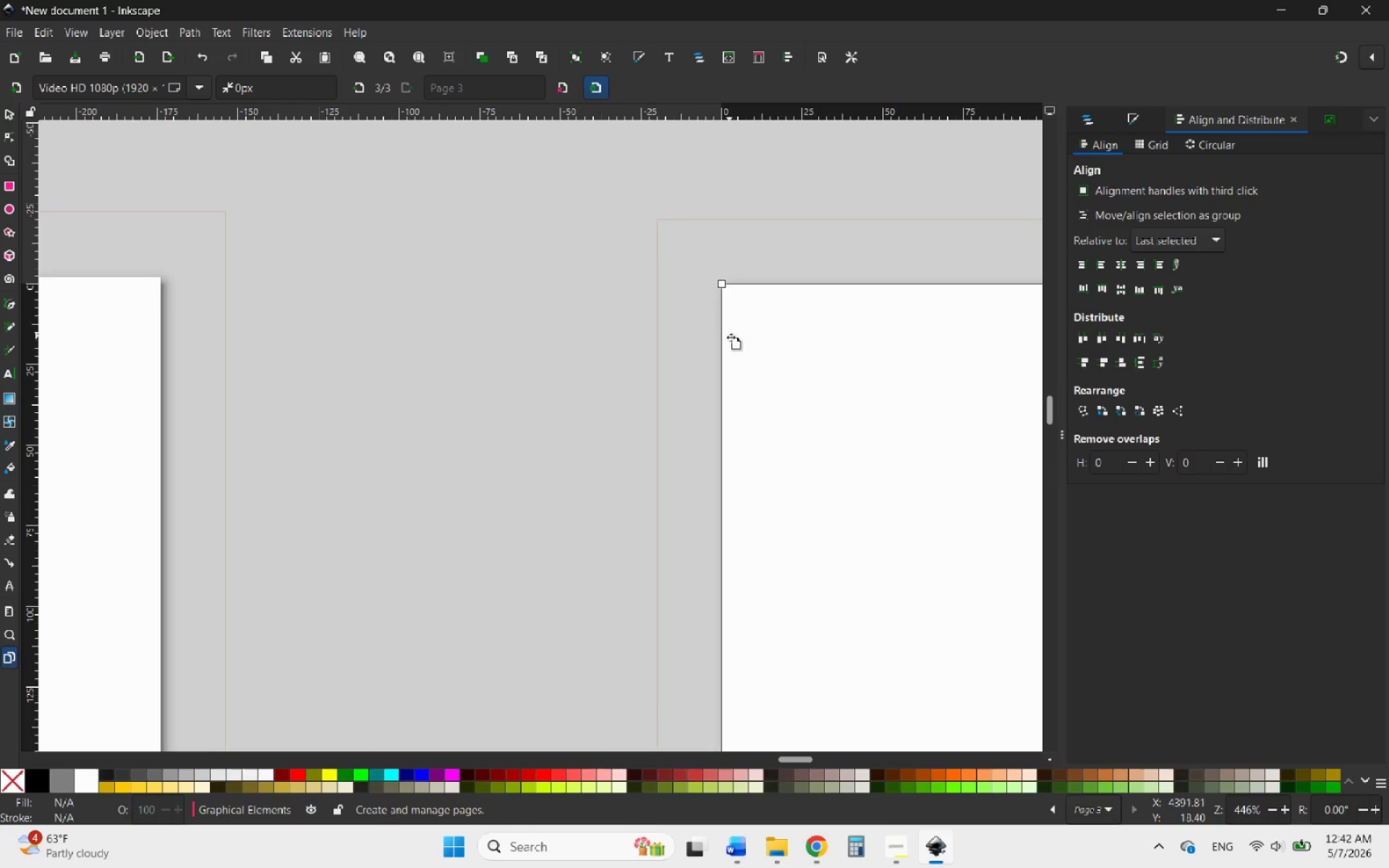 
hold_key(key=ControlLeft, duration=2.42)
scroll: coordinate [715, 305], scroll_direction: down, amount: 8.0
 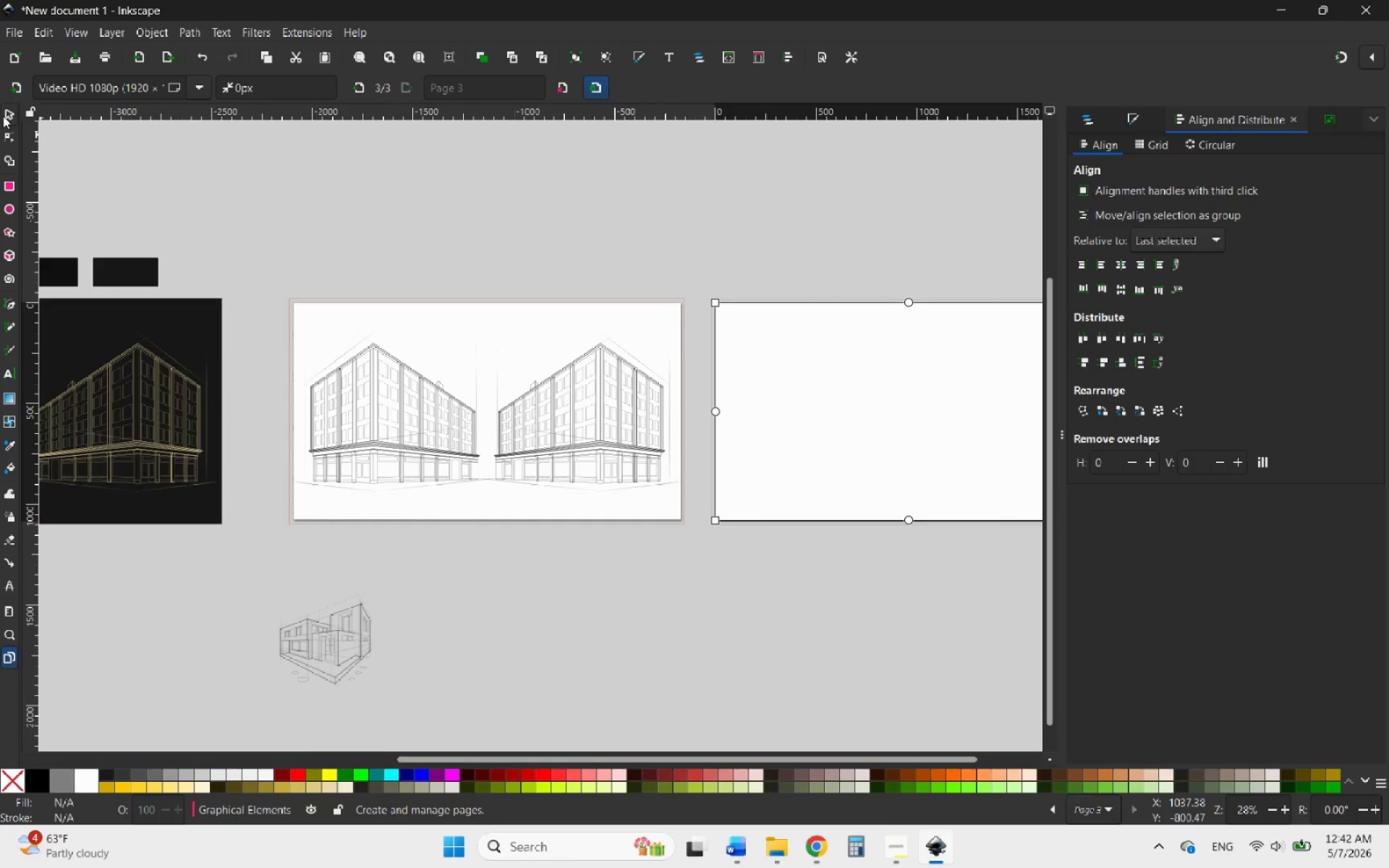 
left_click([5, 114])
 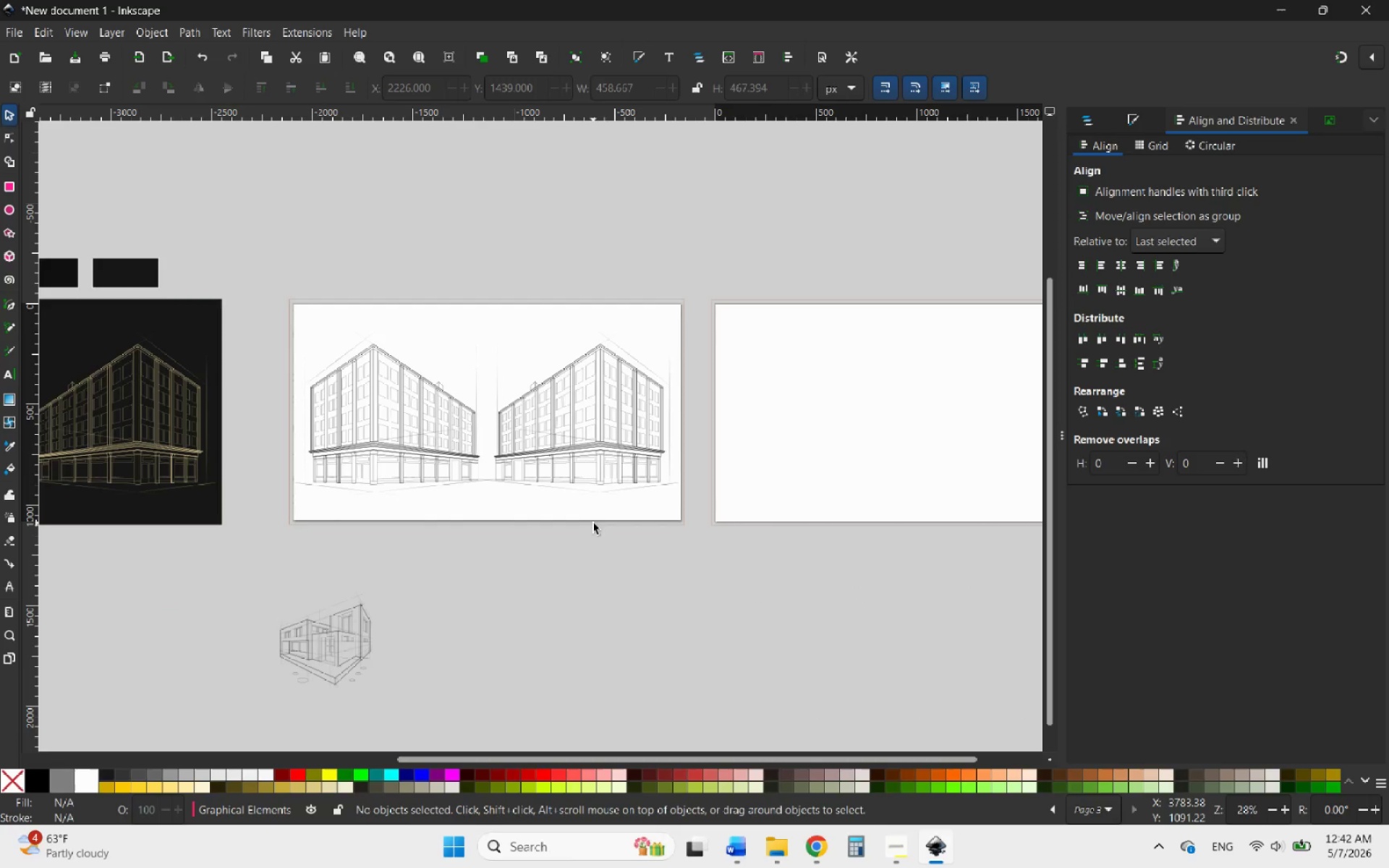 
hold_key(key=ControlLeft, duration=0.55)
scroll: coordinate [590, 529], scroll_direction: down, amount: 1.0
 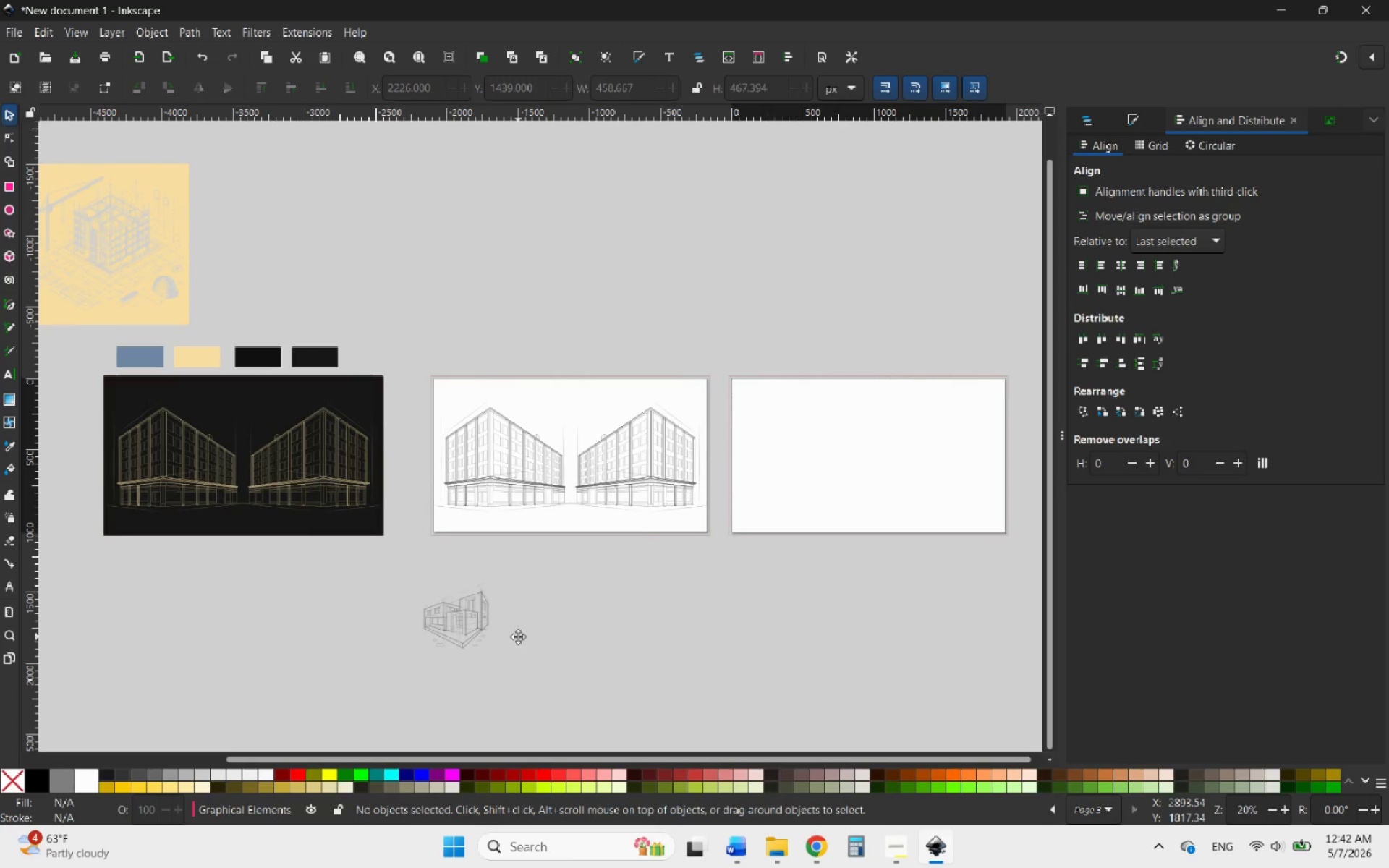 
wait(8.68)
 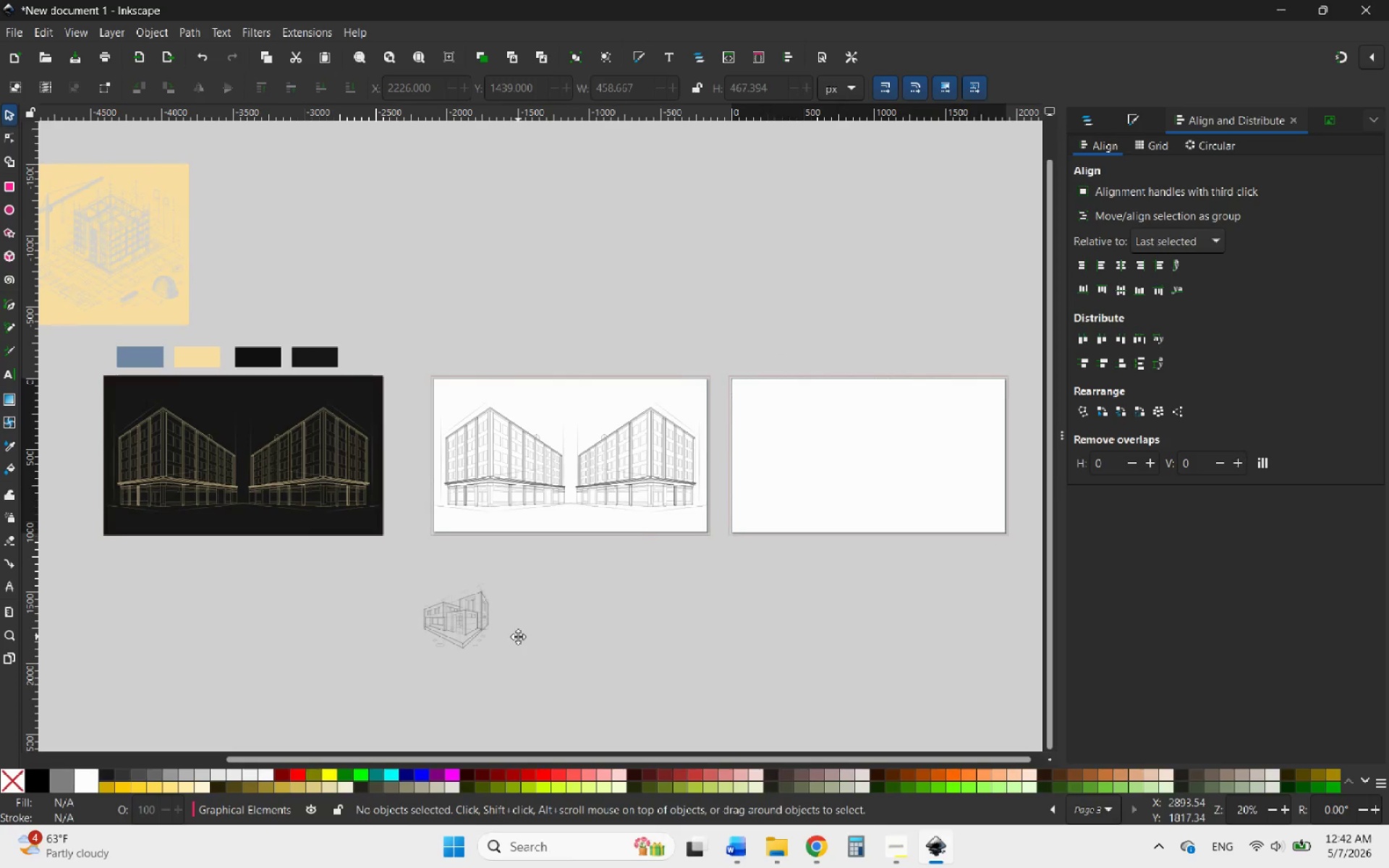 
scroll: coordinate [516, 378], scroll_direction: down, amount: 3.0
 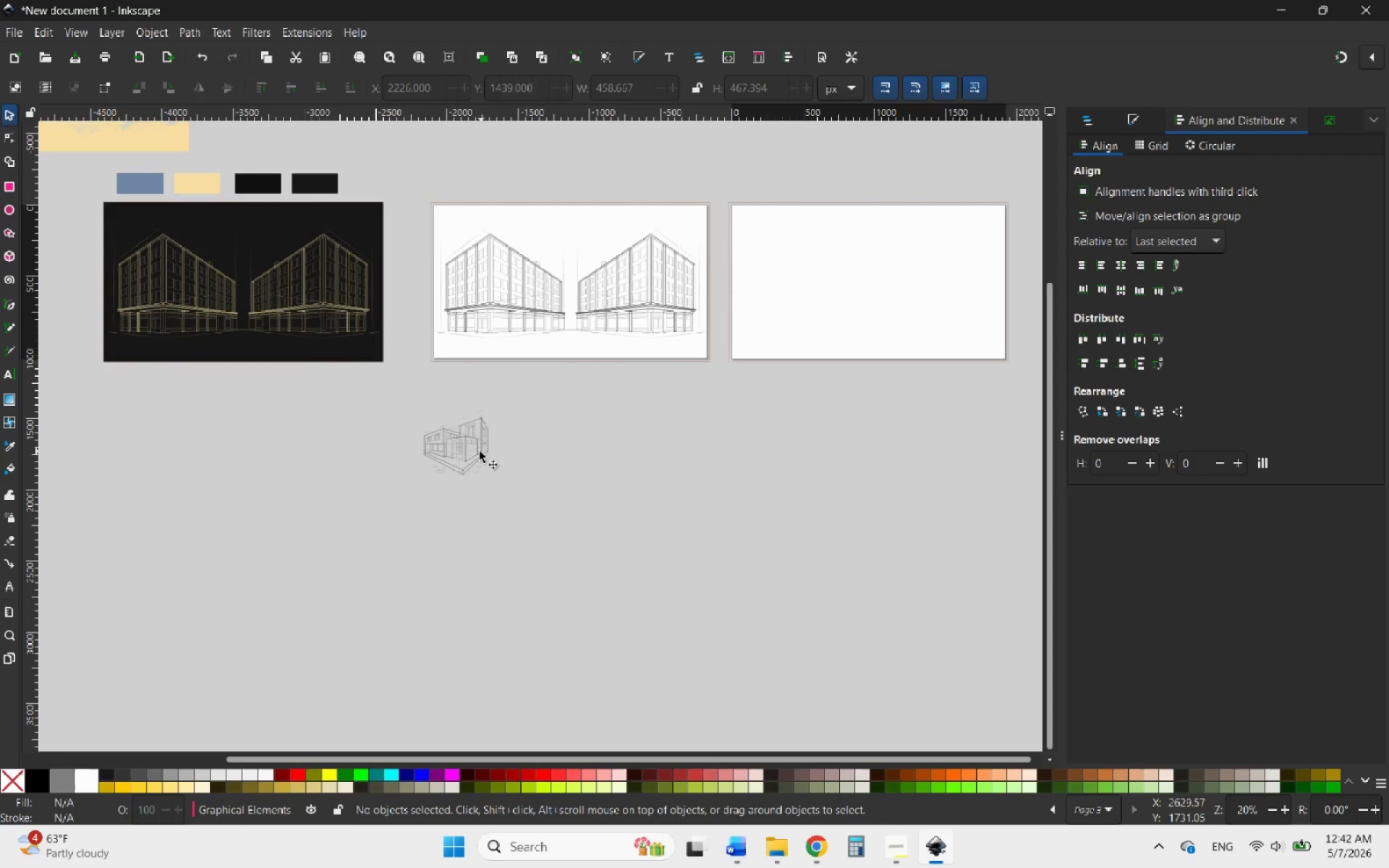 
left_click_drag(start_coordinate=[477, 451], to_coordinate=[810, 290])
 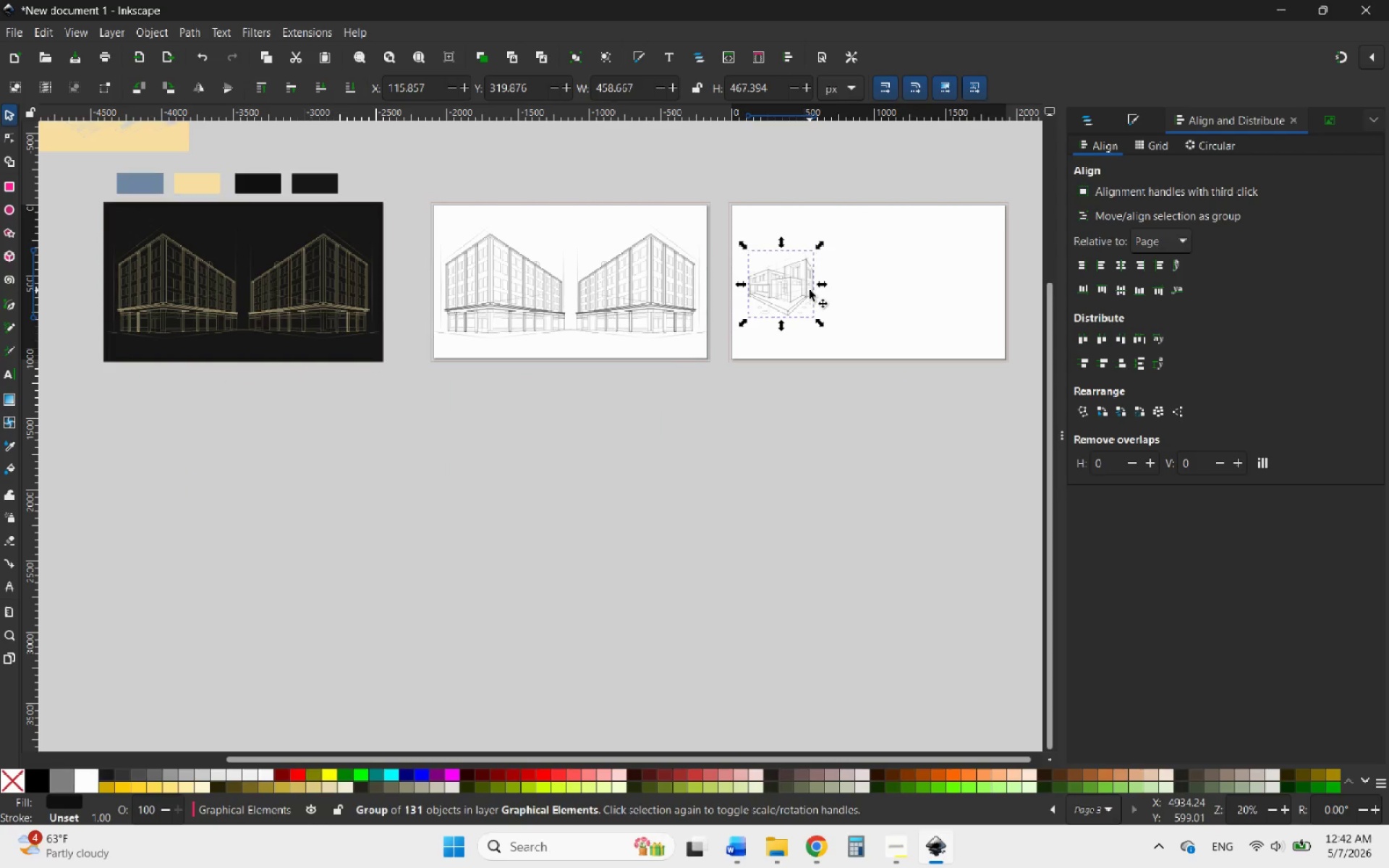 
wait(10.14)
 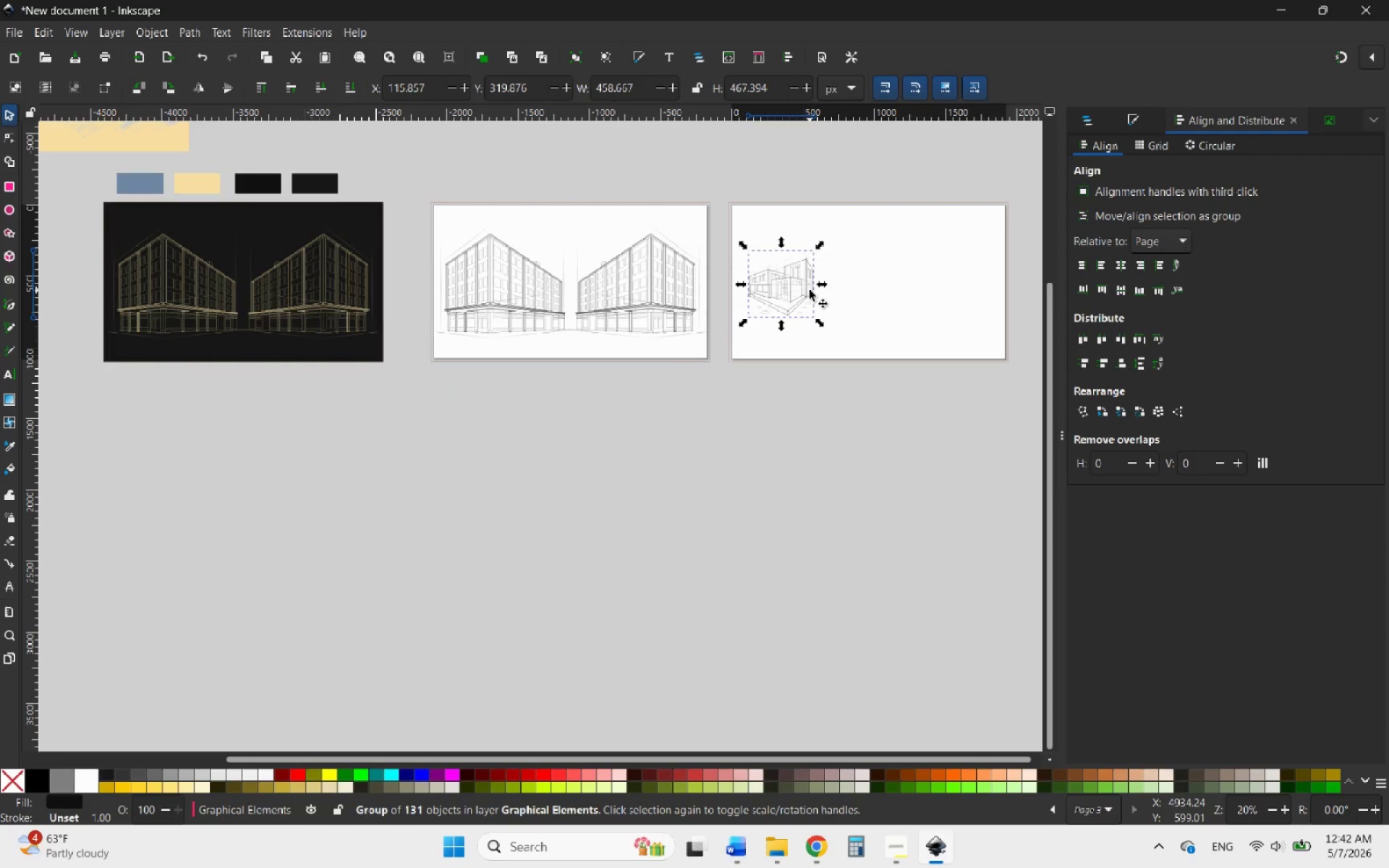 
hold_key(key=ControlLeft, duration=1.88)
scroll: coordinate [628, 255], scroll_direction: up, amount: 2.0
 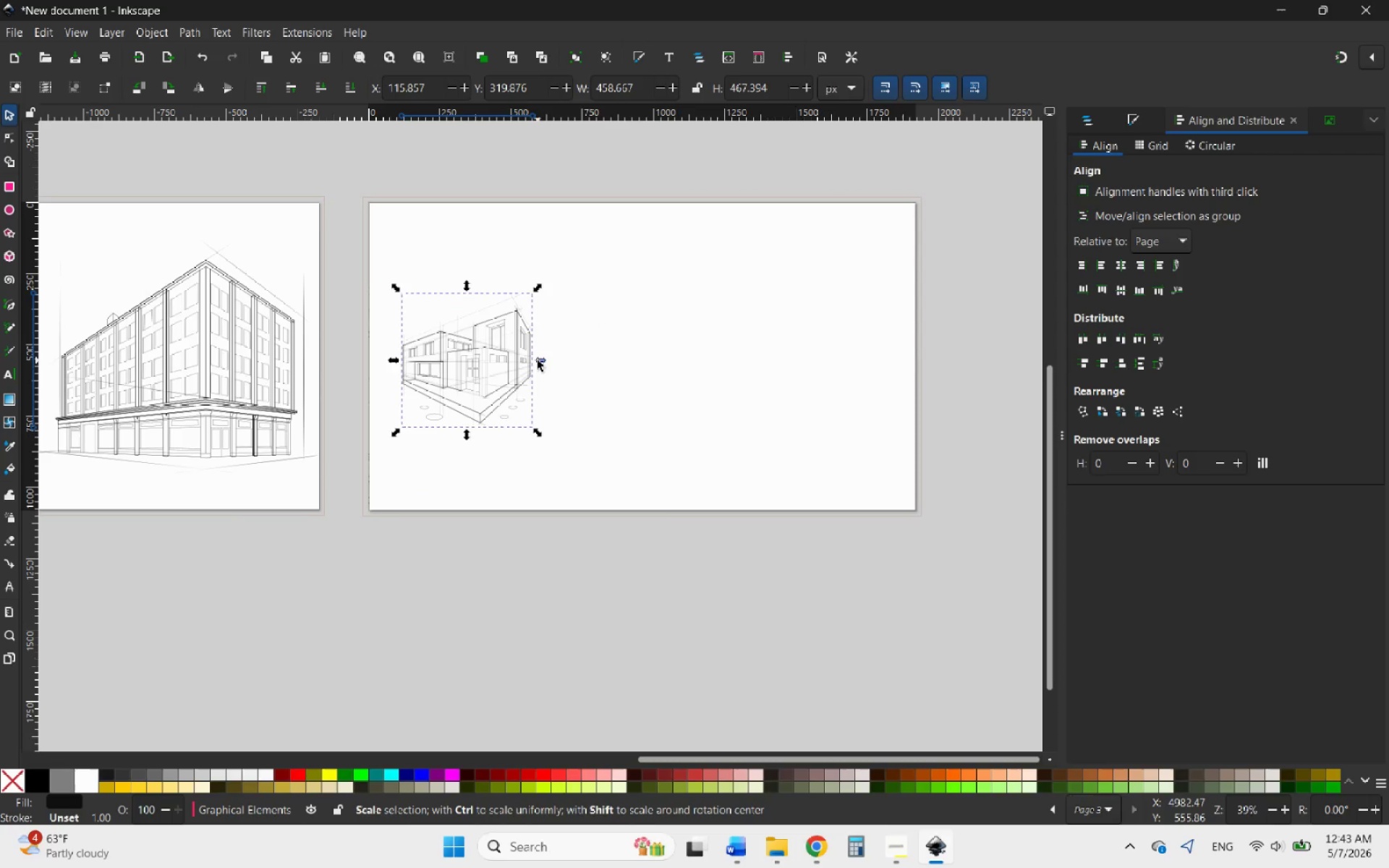 
left_click_drag(start_coordinate=[538, 360], to_coordinate=[645, 365])
 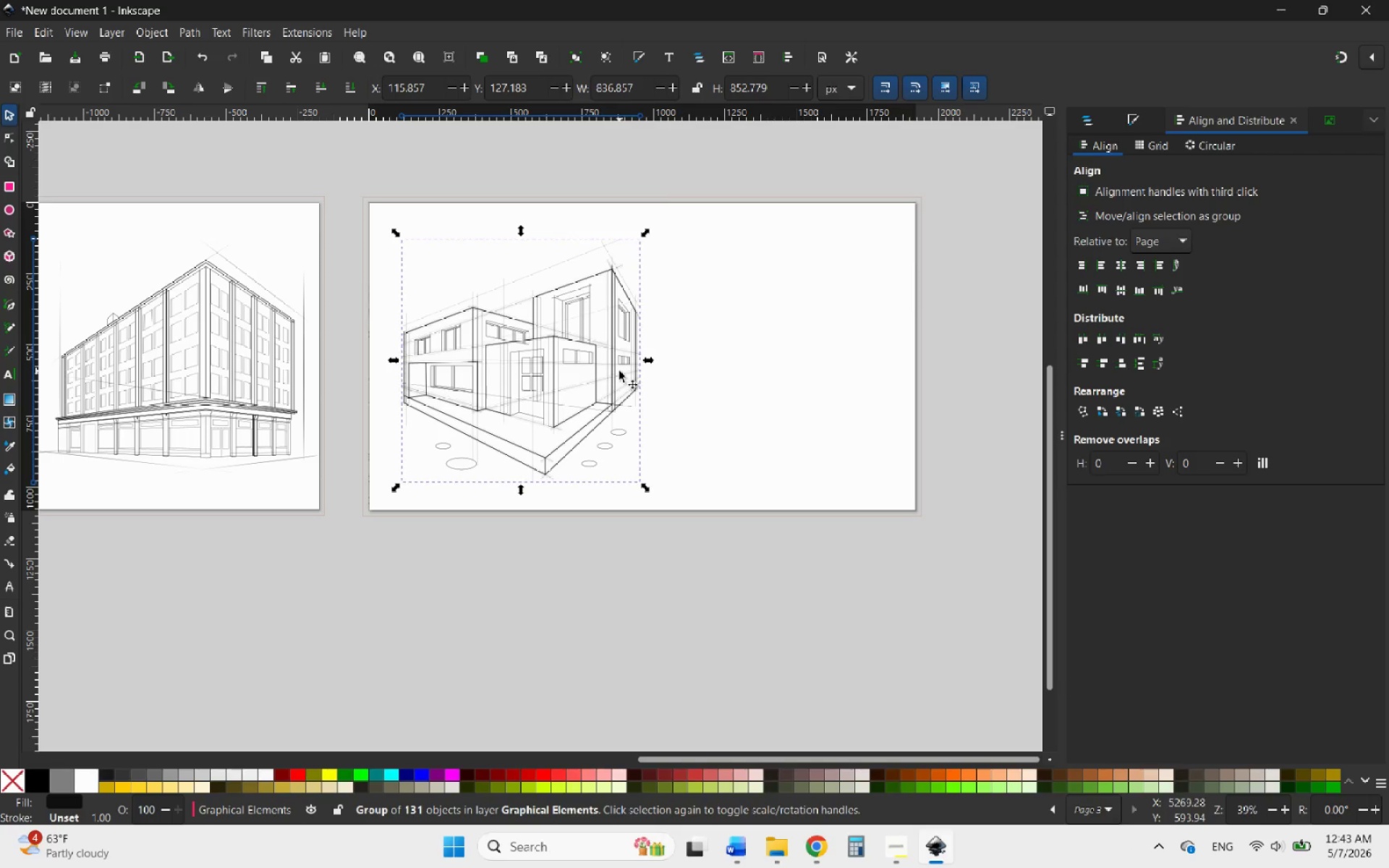 
hold_key(key=ControlLeft, duration=2.27)
 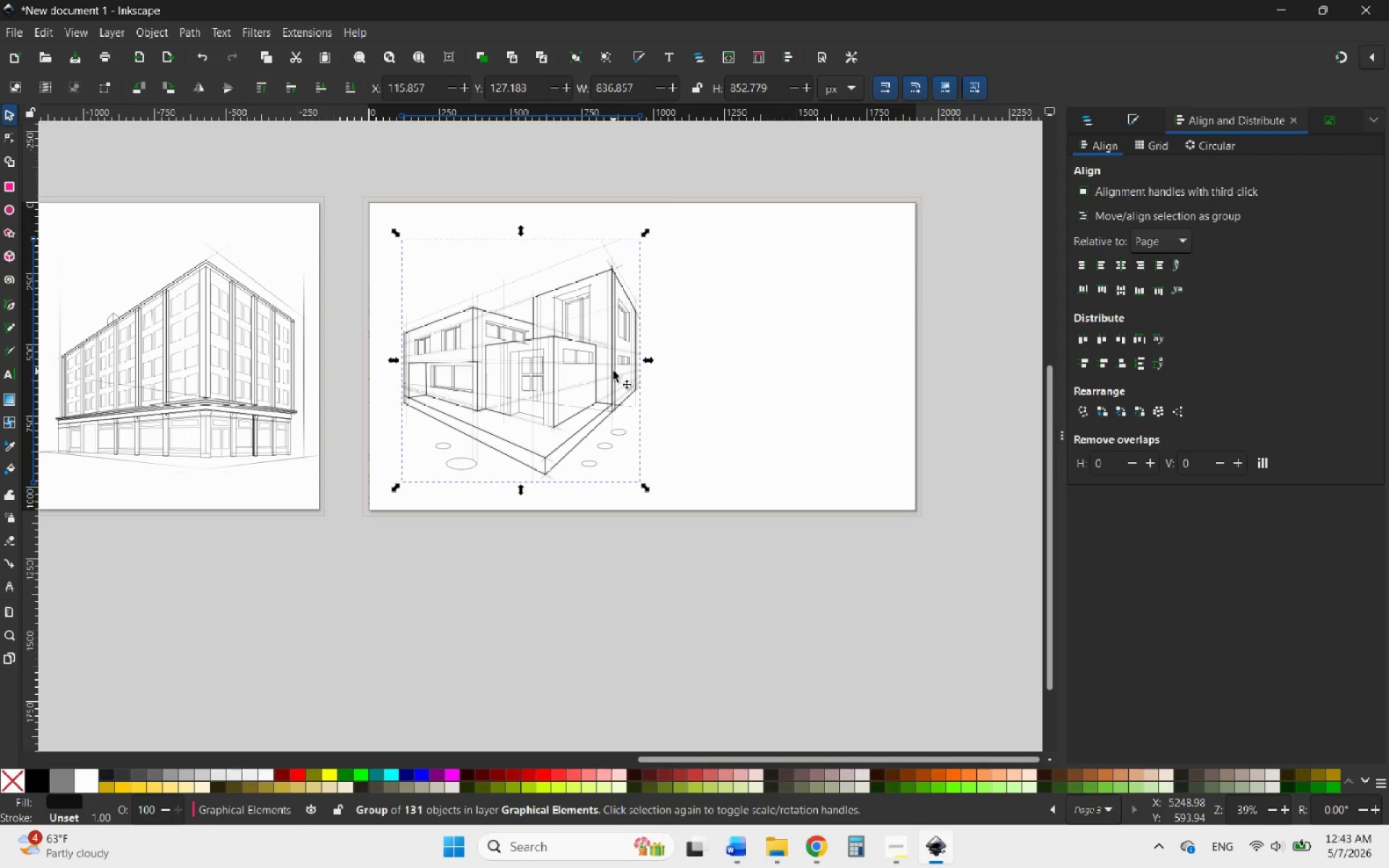 
right_click([613, 371])
 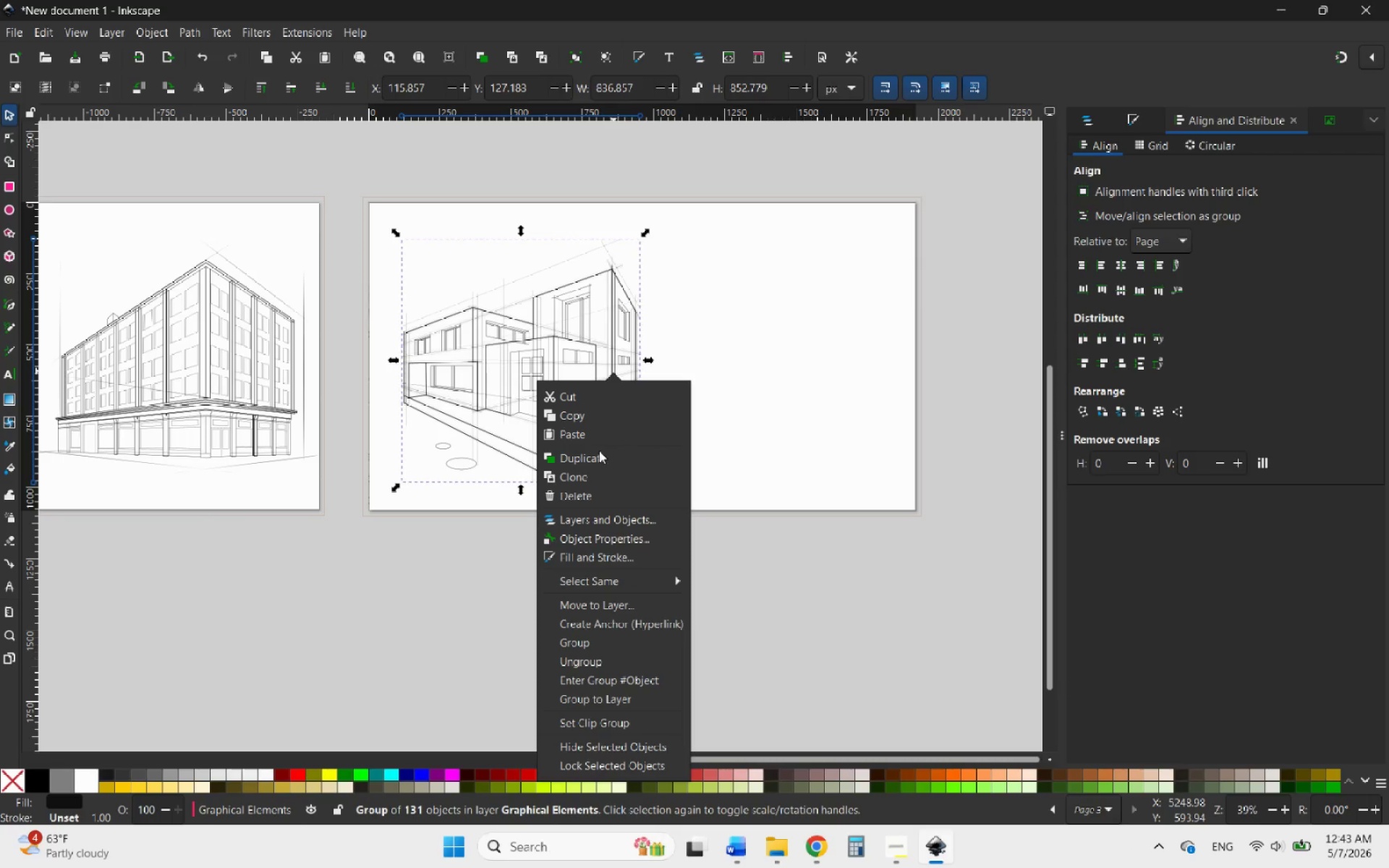 
left_click([590, 456])
 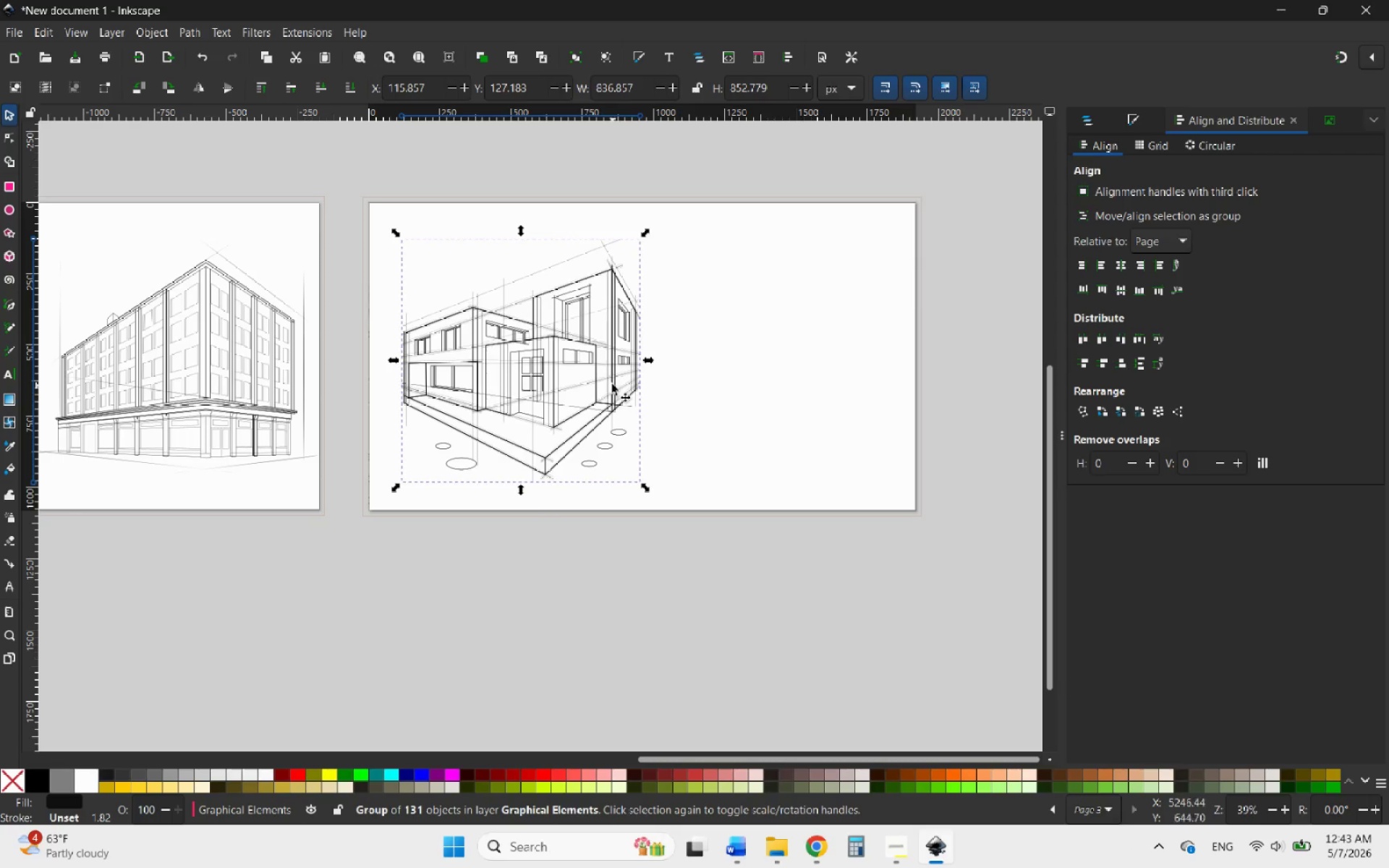 
left_click_drag(start_coordinate=[612, 383], to_coordinate=[817, 393])
 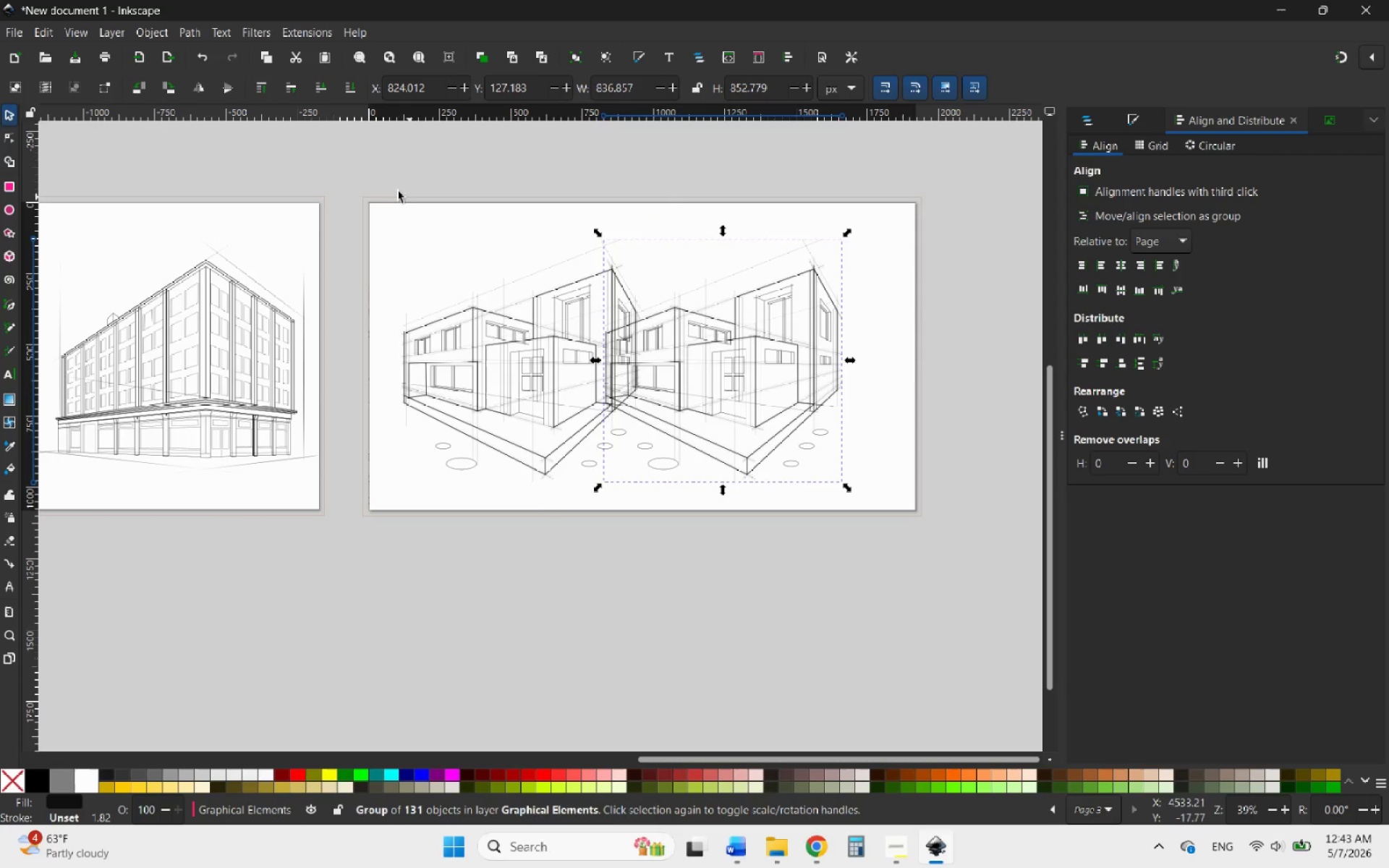 
hold_key(key=ControlLeft, duration=1.23)
 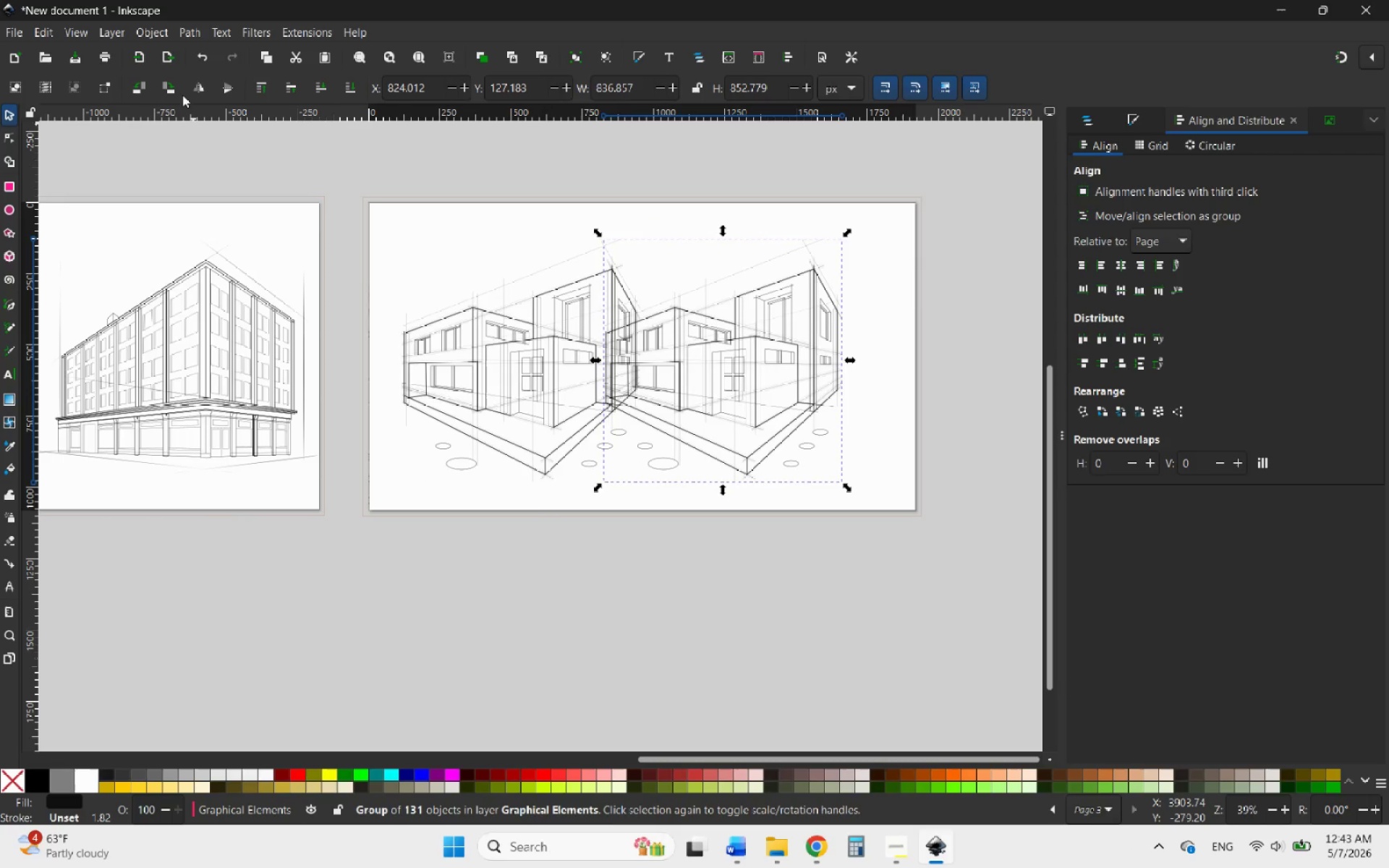 
left_click([197, 90])
 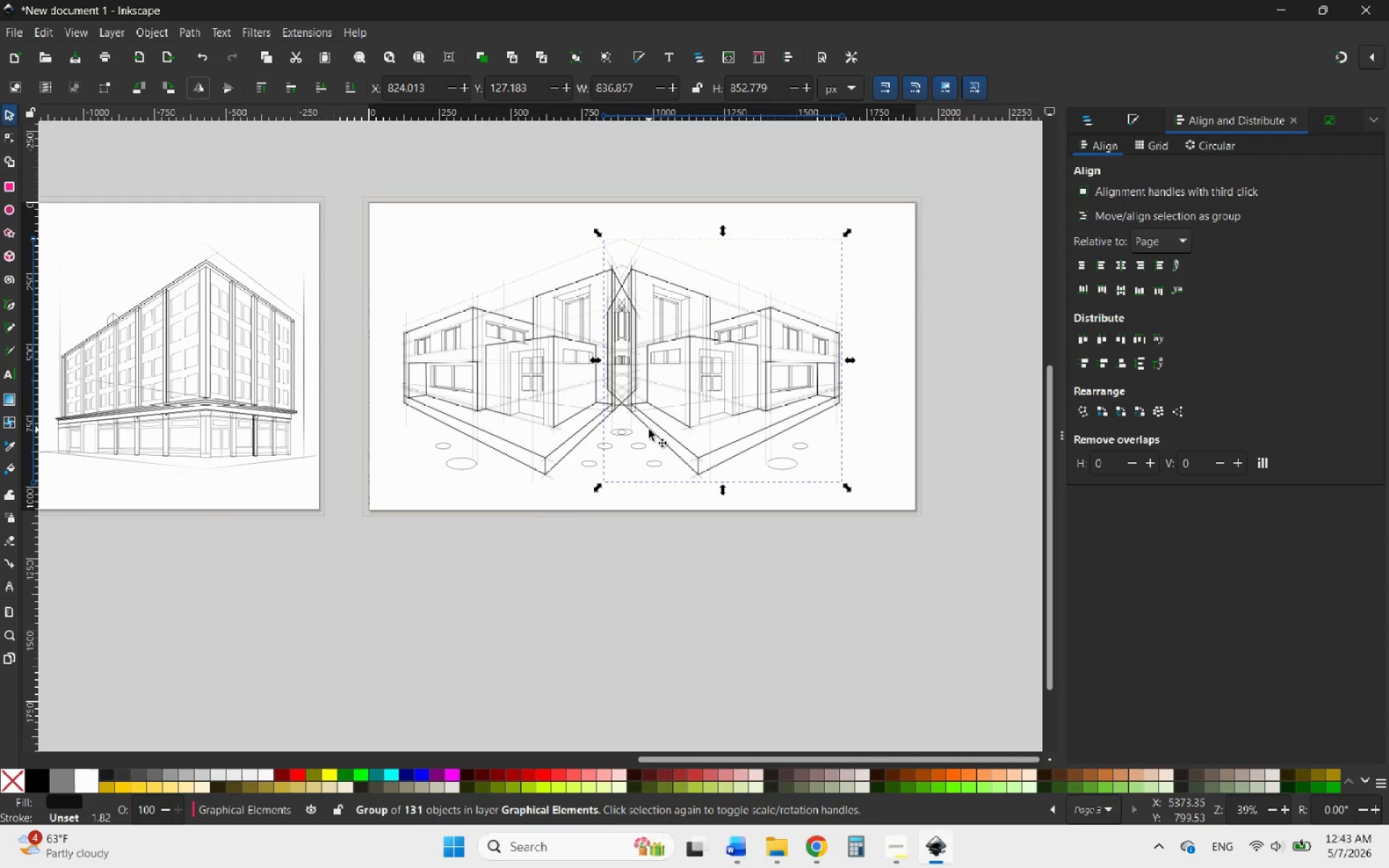 
left_click_drag(start_coordinate=[649, 430], to_coordinate=[684, 430])
 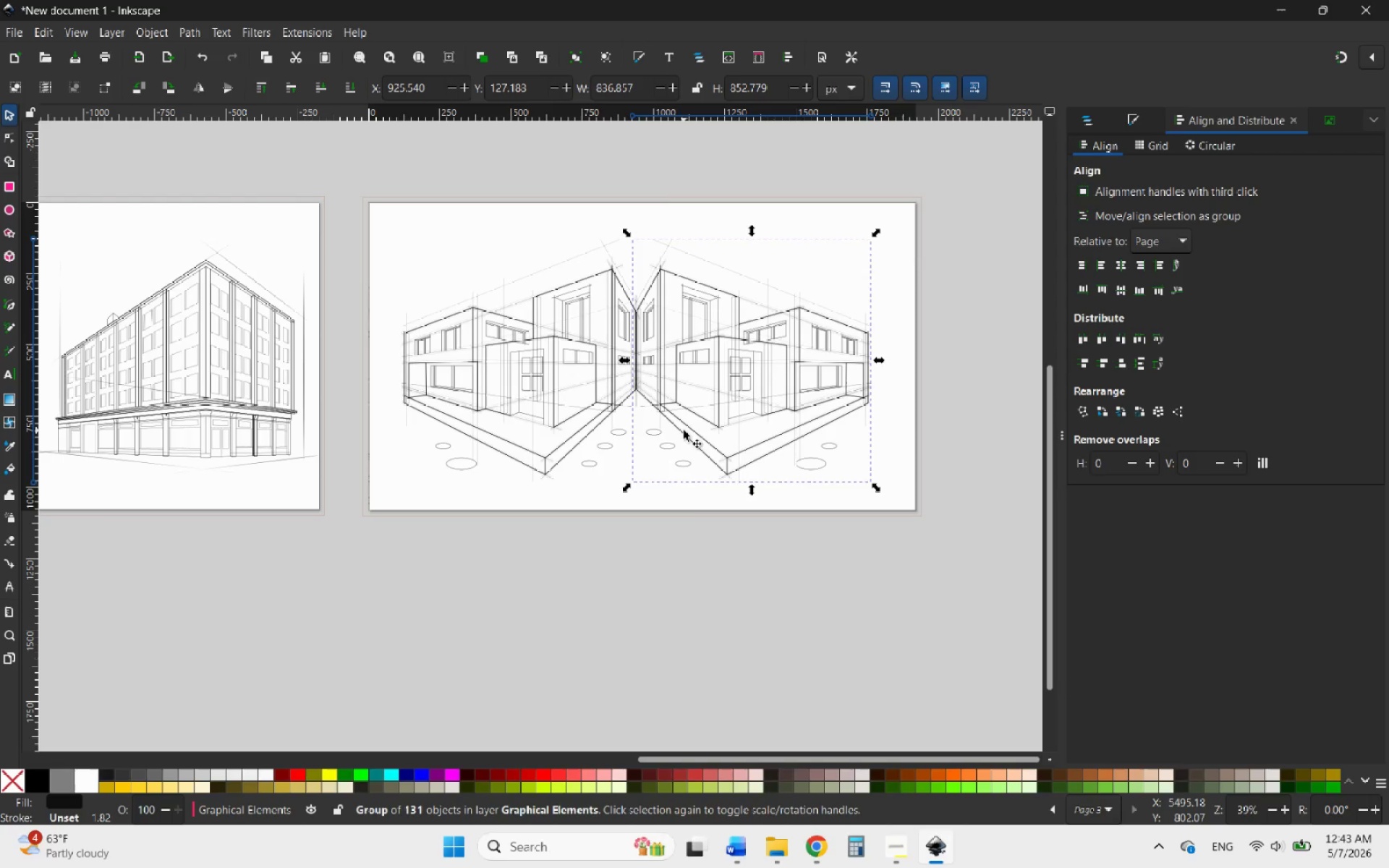 
hold_key(key=ControlLeft, duration=3.86)
 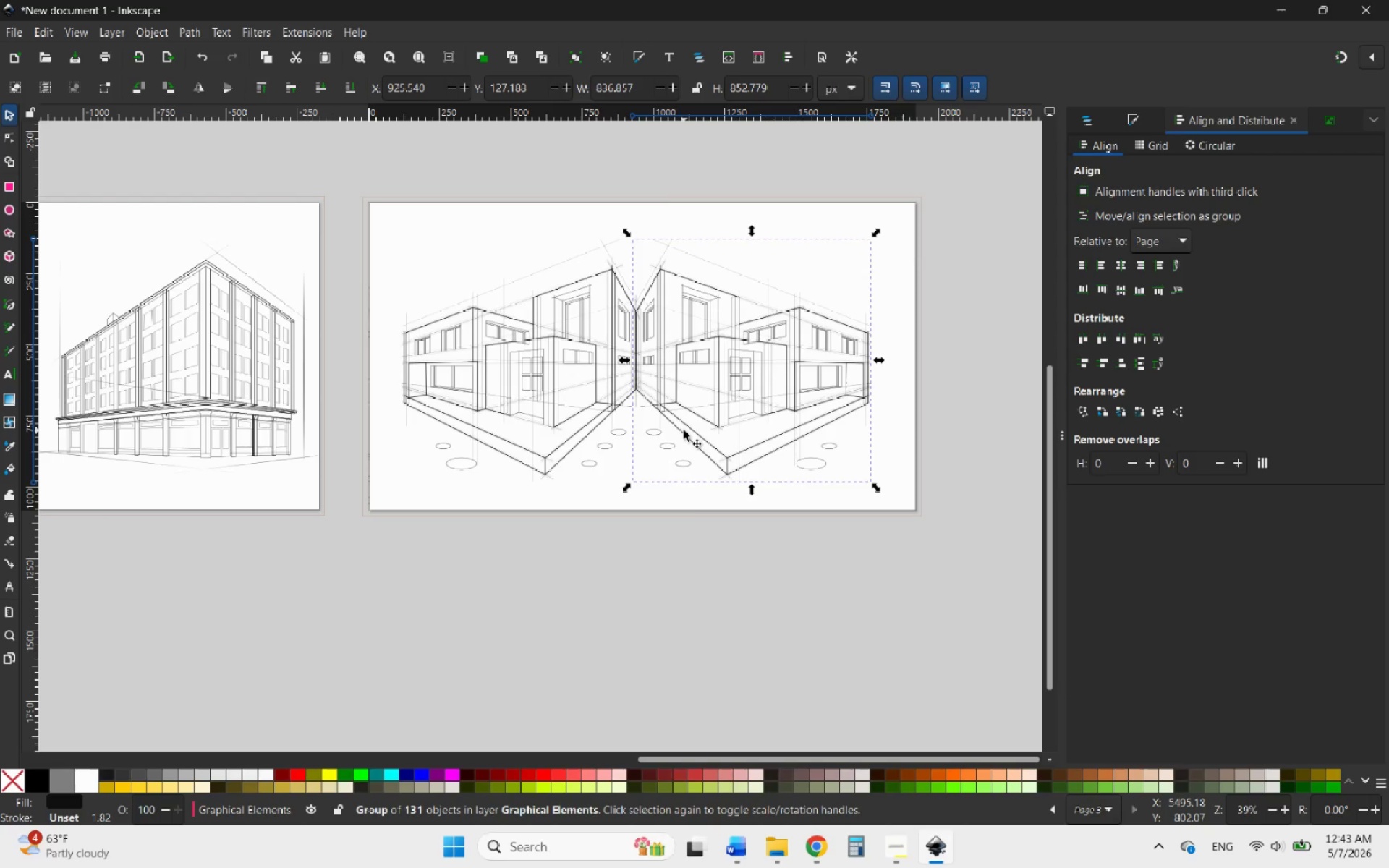 
hold_key(key=ControlLeft, duration=1.97)
scroll: coordinate [666, 437], scroll_direction: up, amount: 9.0
 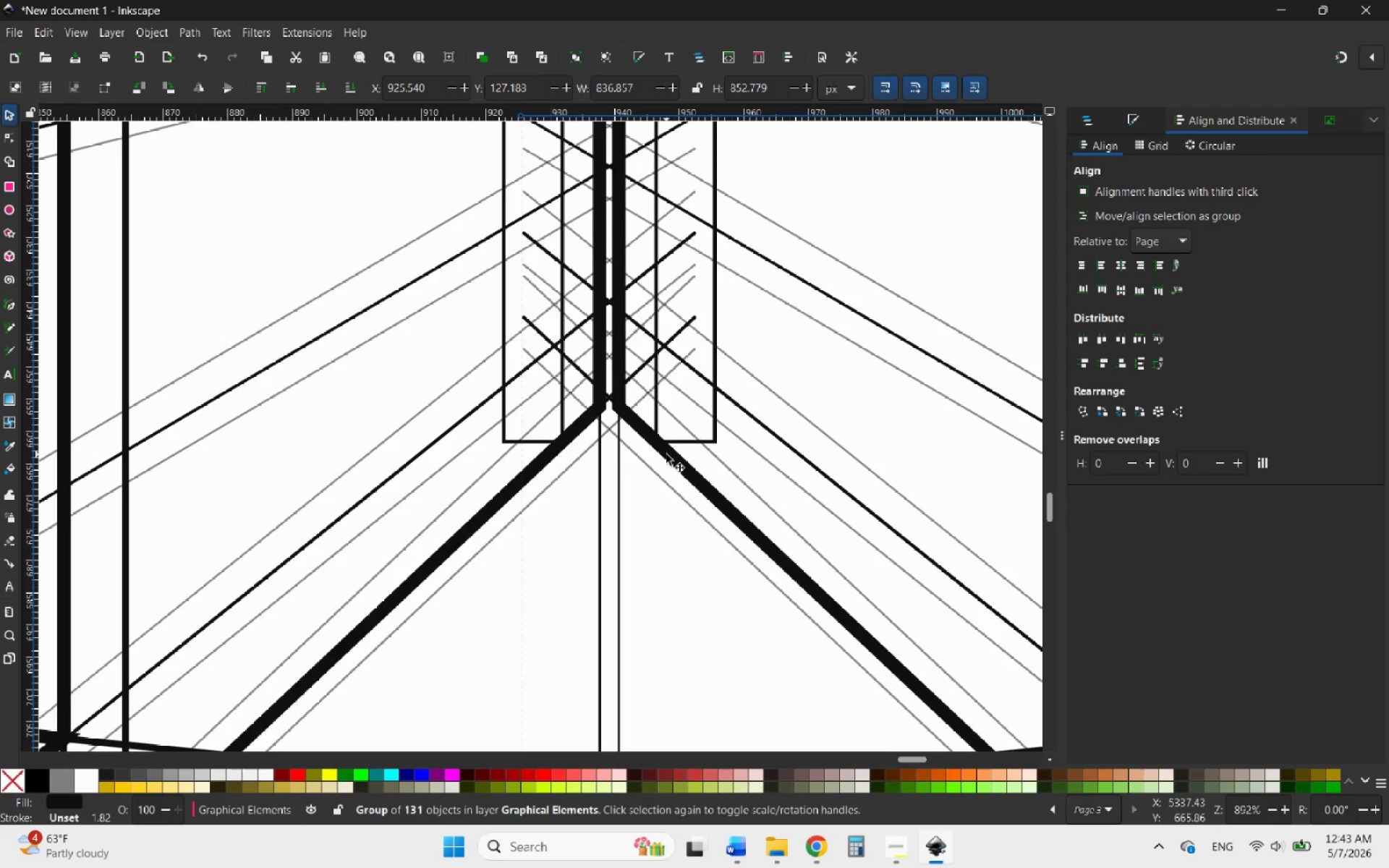 
left_click_drag(start_coordinate=[666, 455], to_coordinate=[654, 463])
 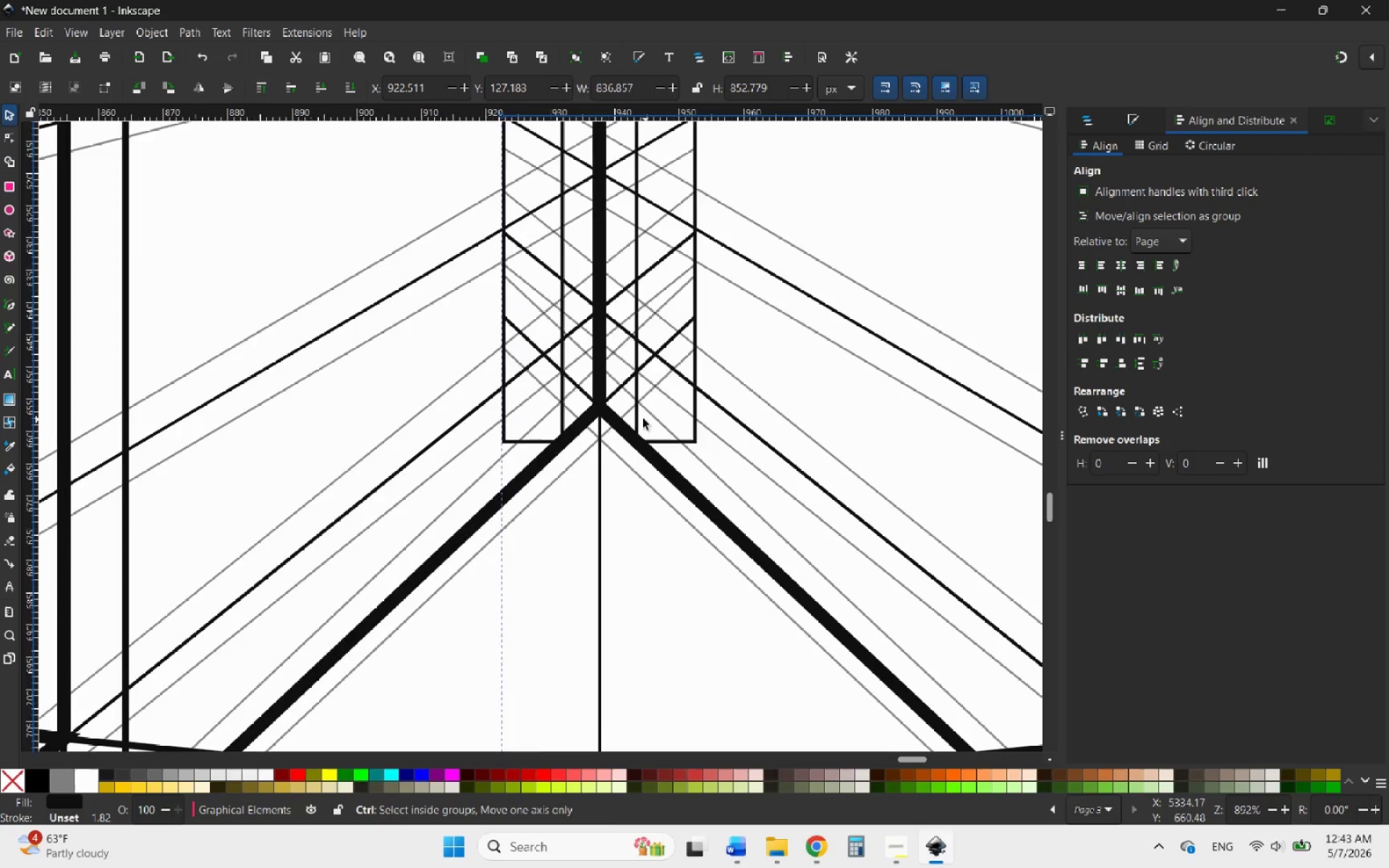 
hold_key(key=ControlLeft, duration=4.39)
 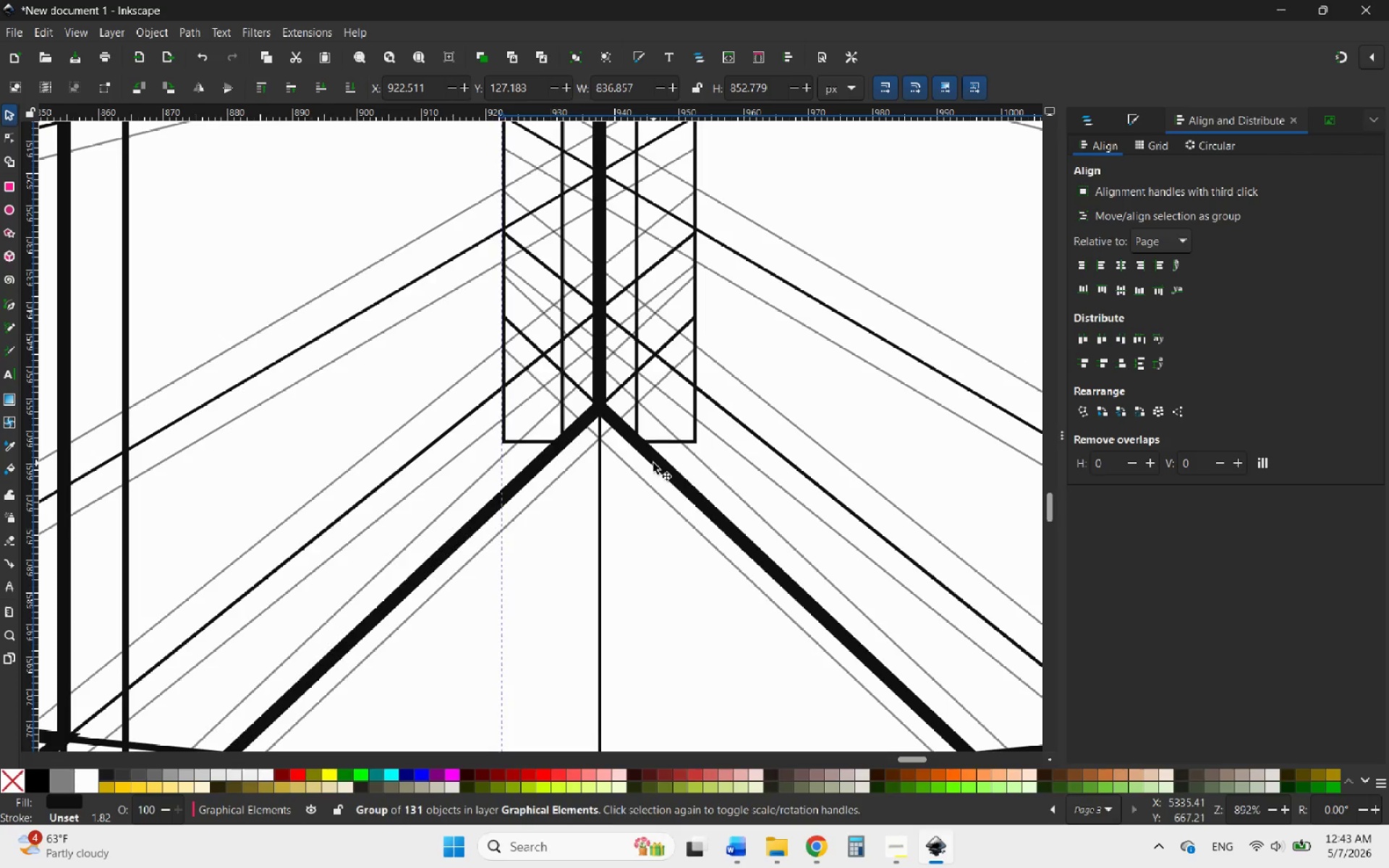 
hold_key(key=ControlLeft, duration=2.12)
scroll: coordinate [705, 467], scroll_direction: down, amount: 12.0
 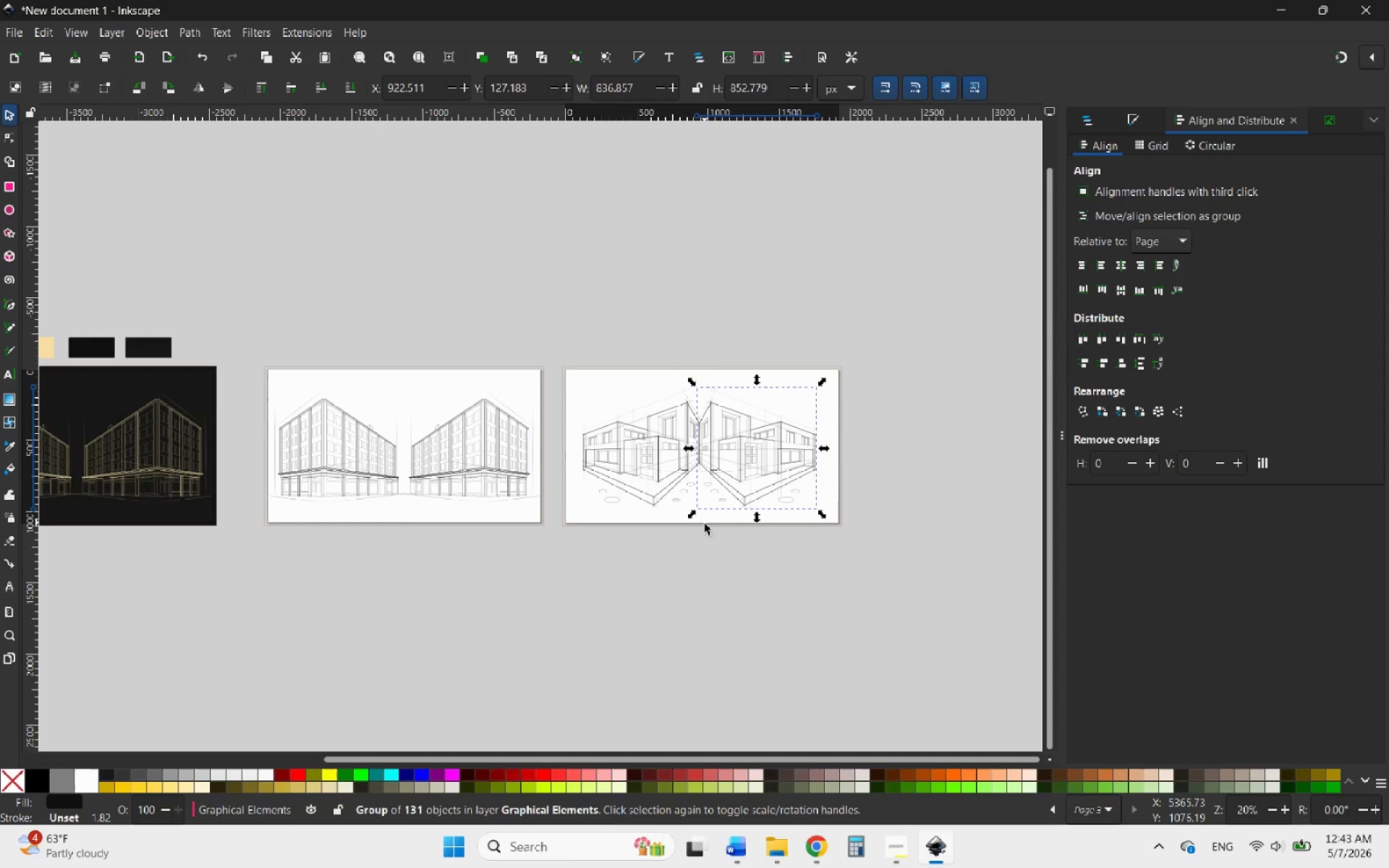 
left_click([695, 542])
 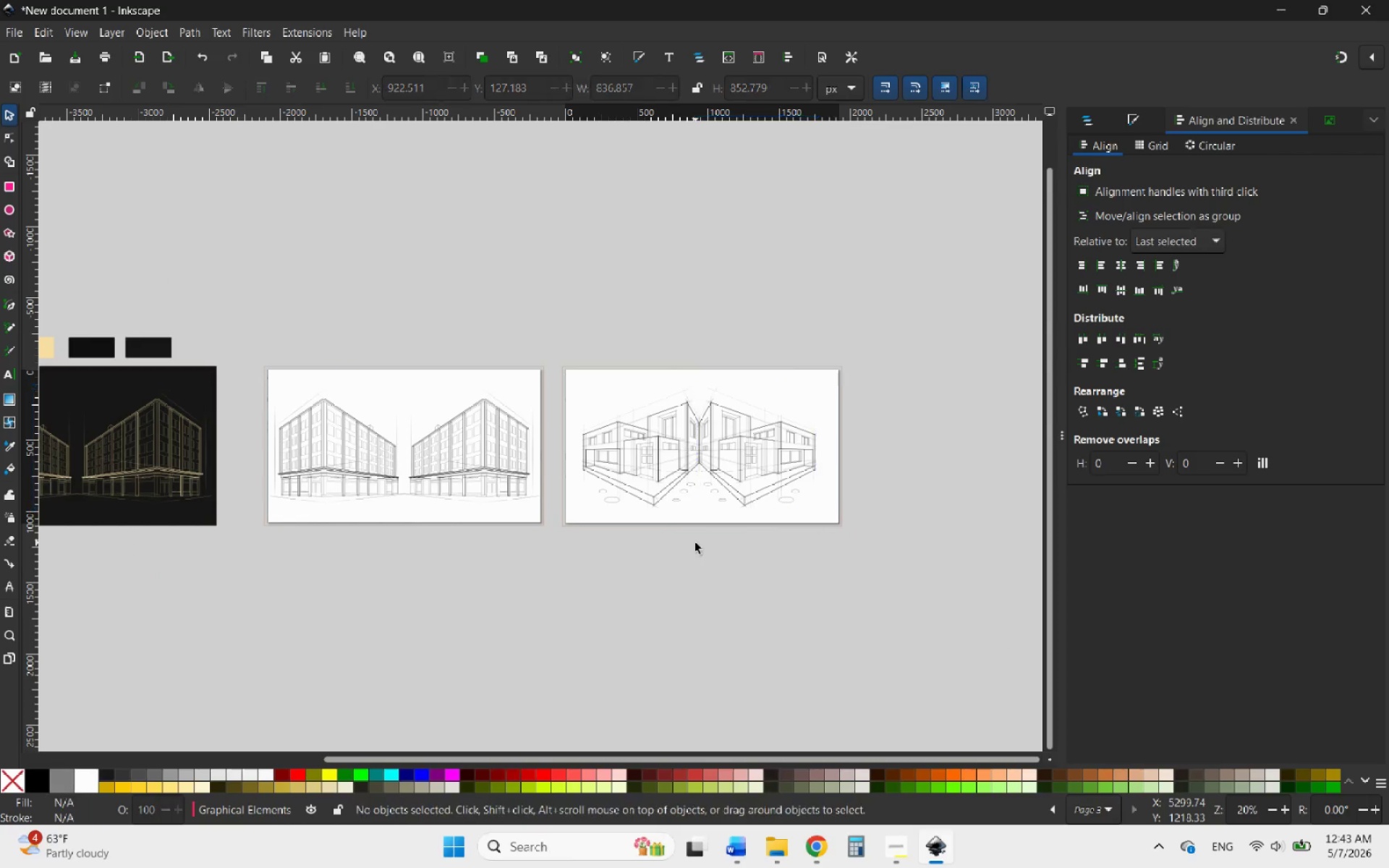 
hold_key(key=ControlLeft, duration=1.12)
scroll: coordinate [772, 519], scroll_direction: up, amount: 2.0
 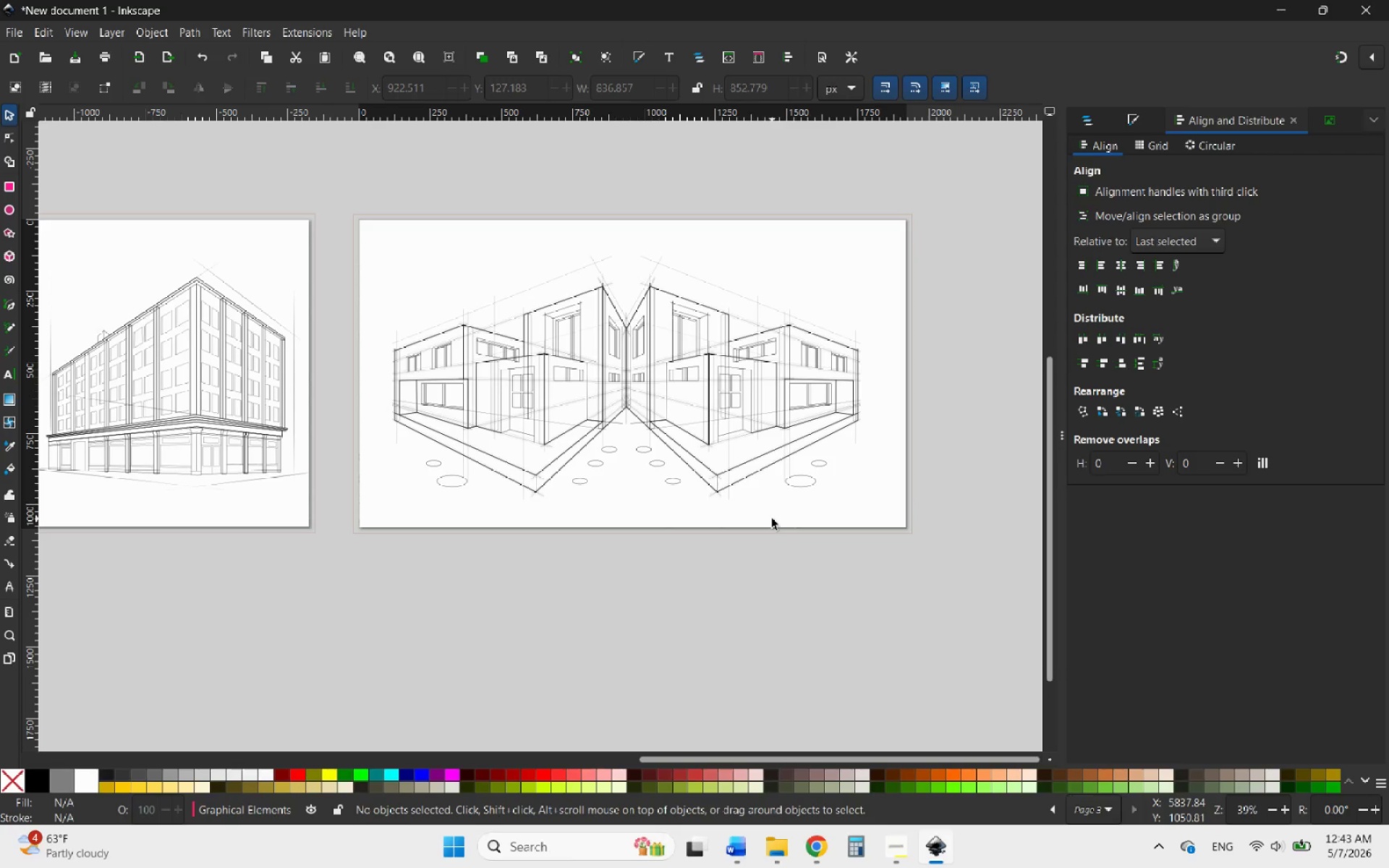 
hold_key(key=ControlLeft, duration=2.58)
scroll: coordinate [883, 519], scroll_direction: down, amount: 2.0
 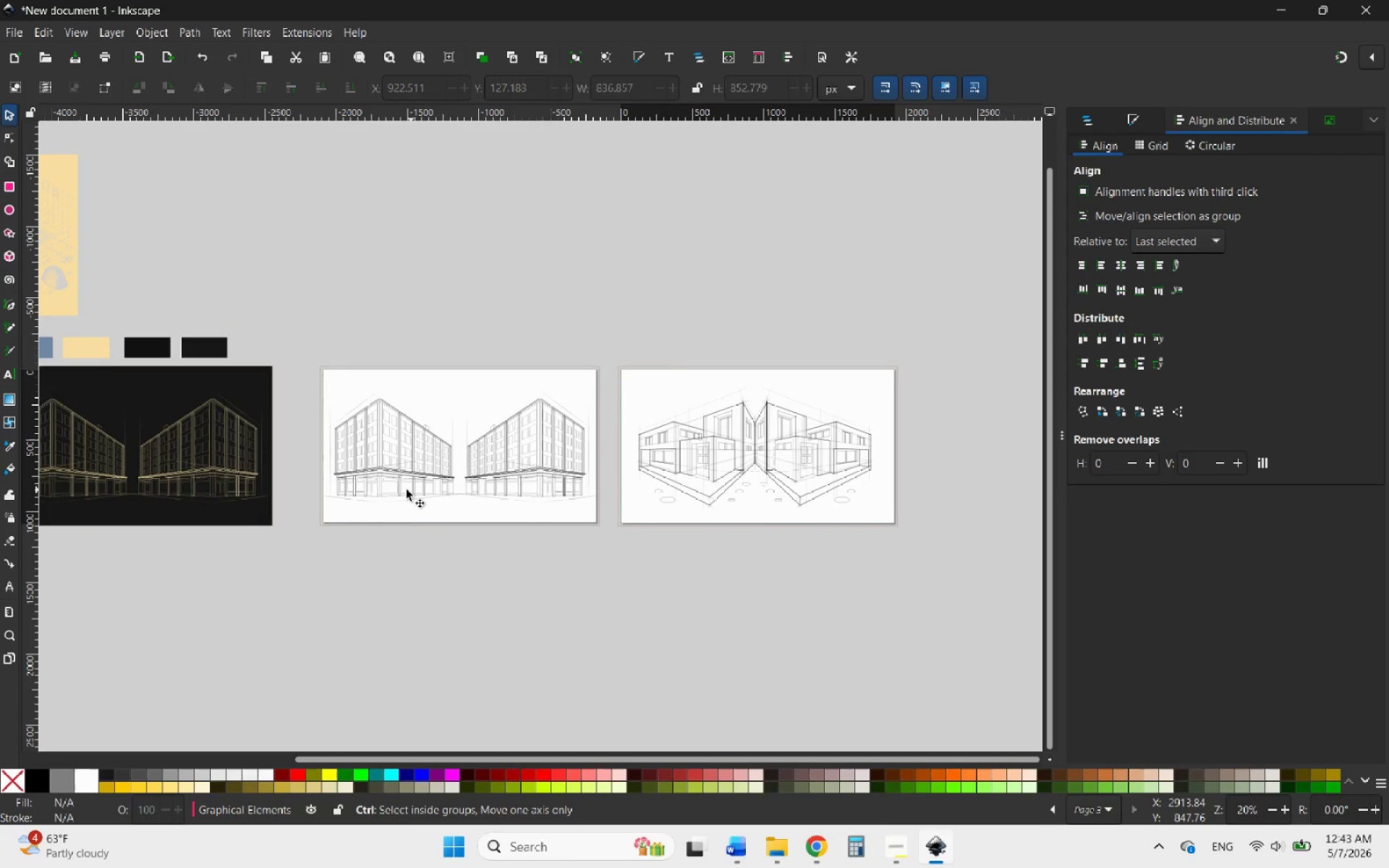 
scroll: coordinate [400, 488], scroll_direction: up, amount: 2.0
 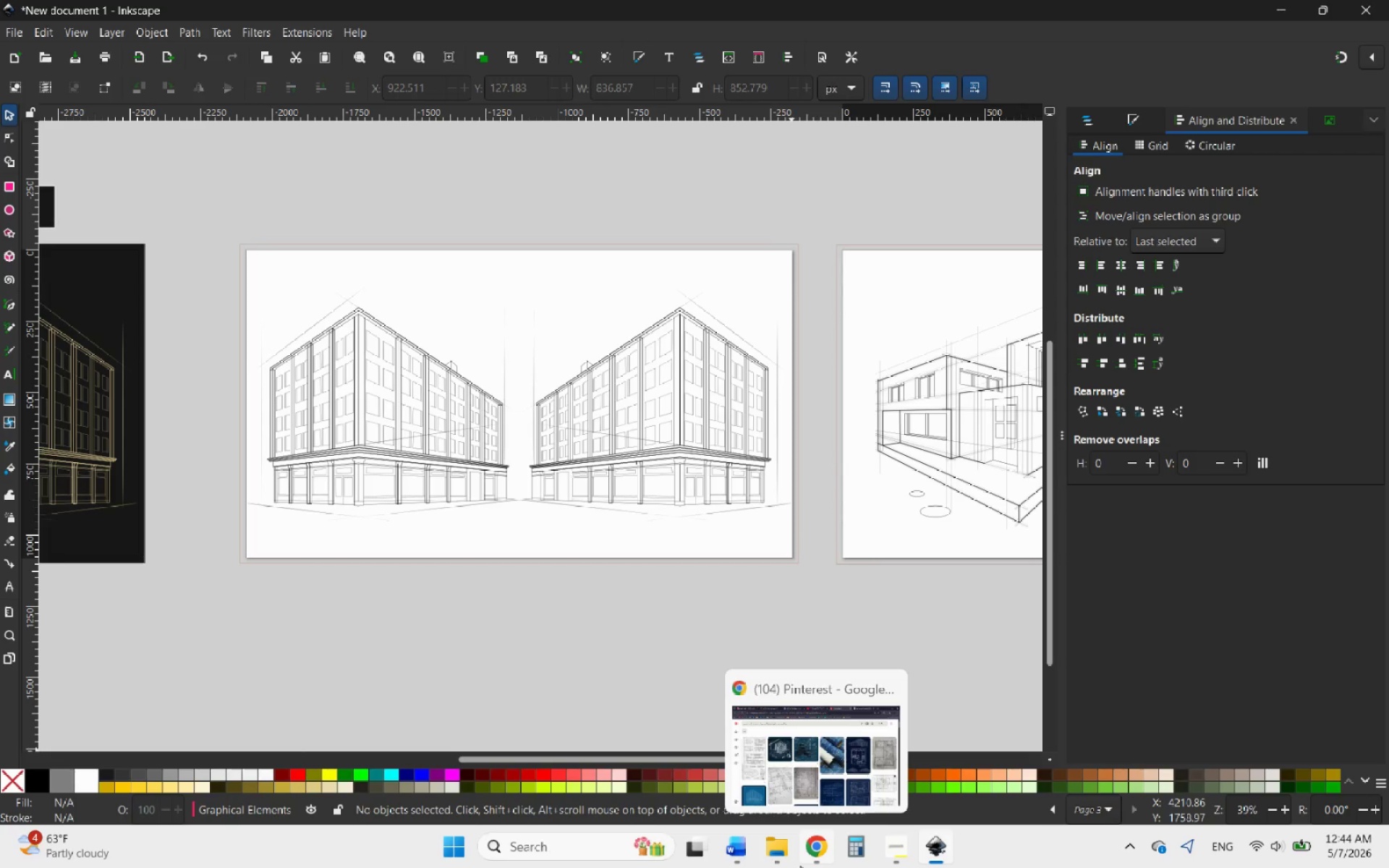 
wait(25.05)
 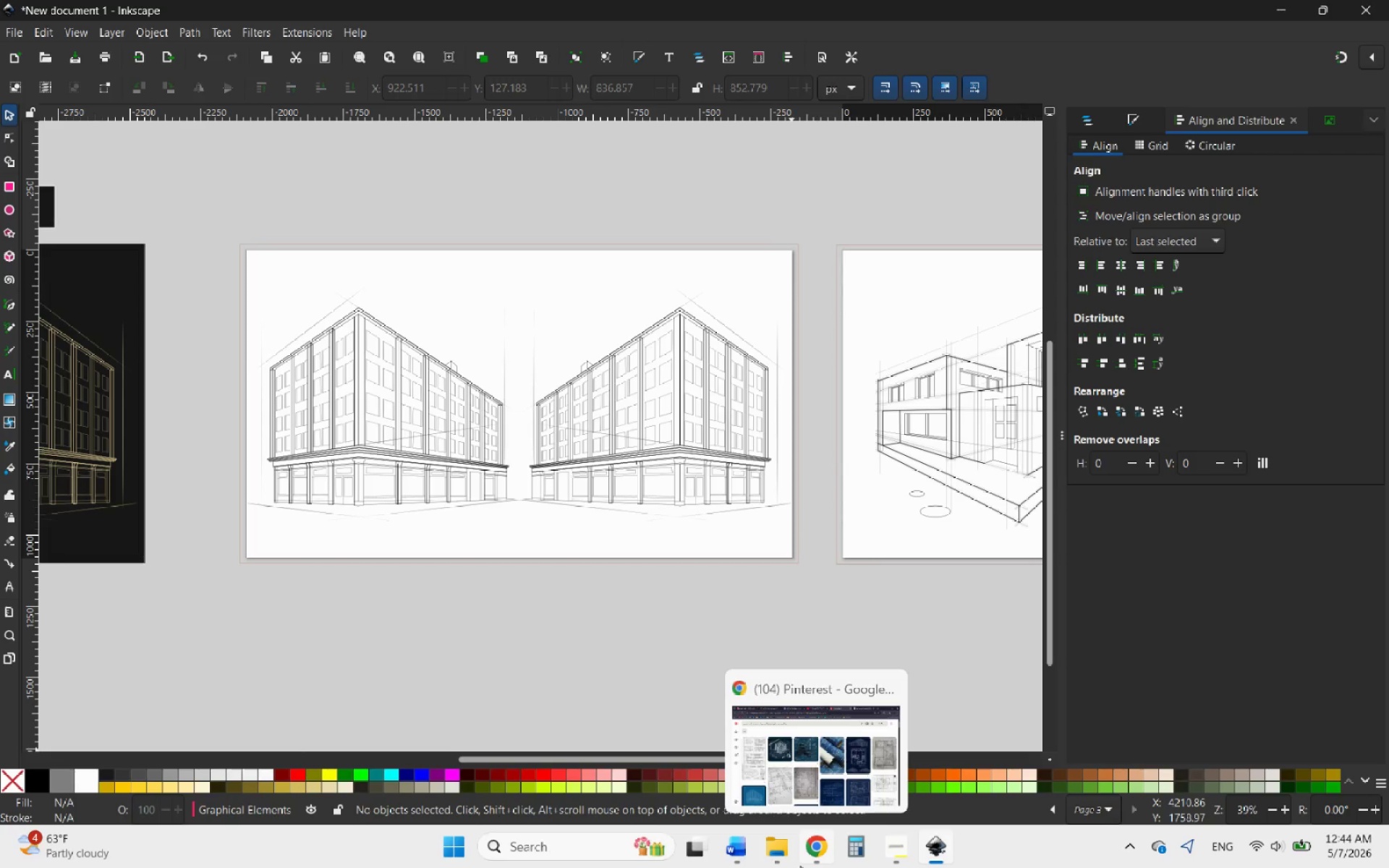 
hold_key(key=ControlLeft, duration=0.62)
scroll: coordinate [647, 567], scroll_direction: down, amount: 4.0
 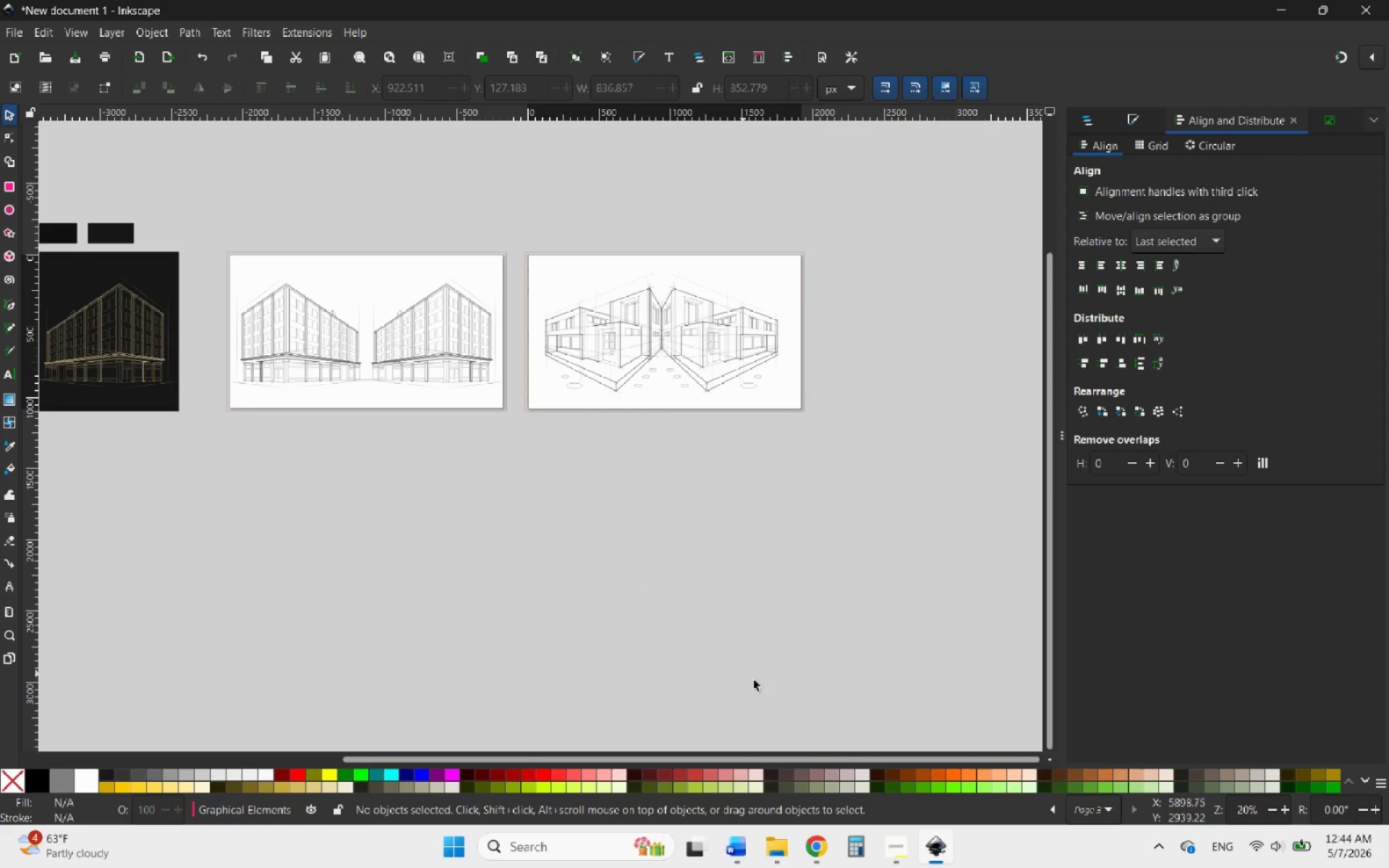 
mouse_move([836, 846])
 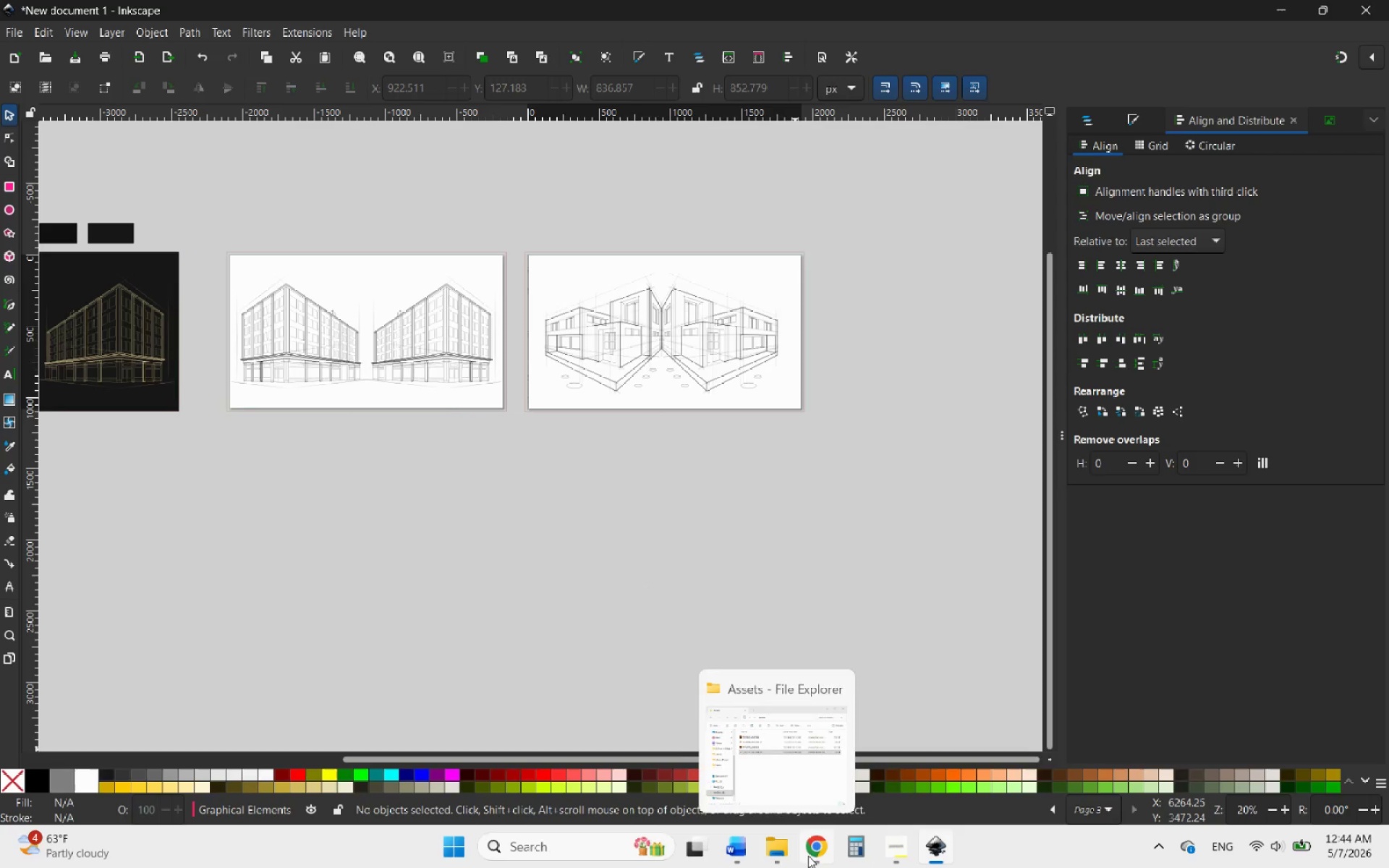 
left_click([815, 854])
 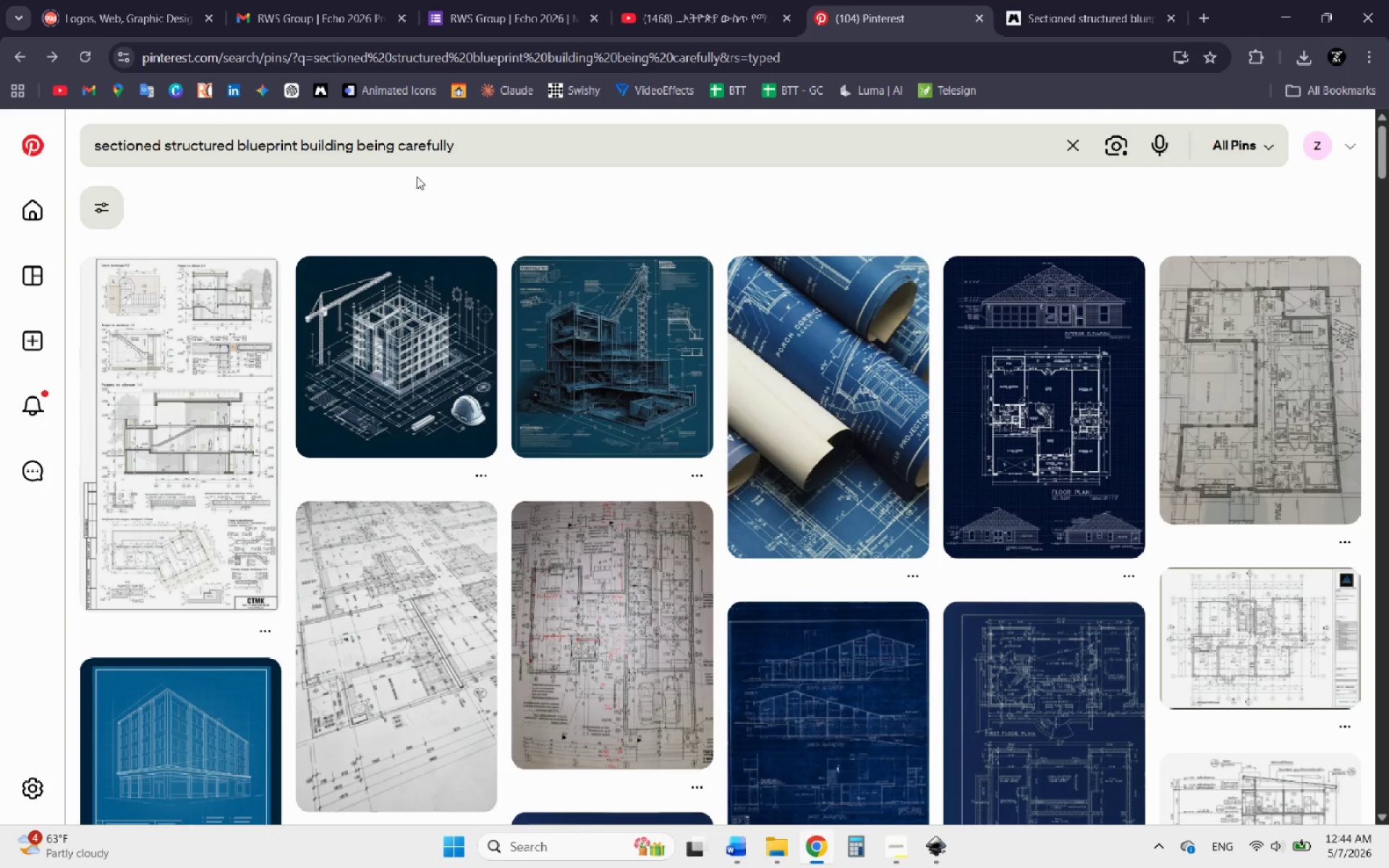 
left_click_drag(start_coordinate=[496, 147], to_coordinate=[0, 135])
 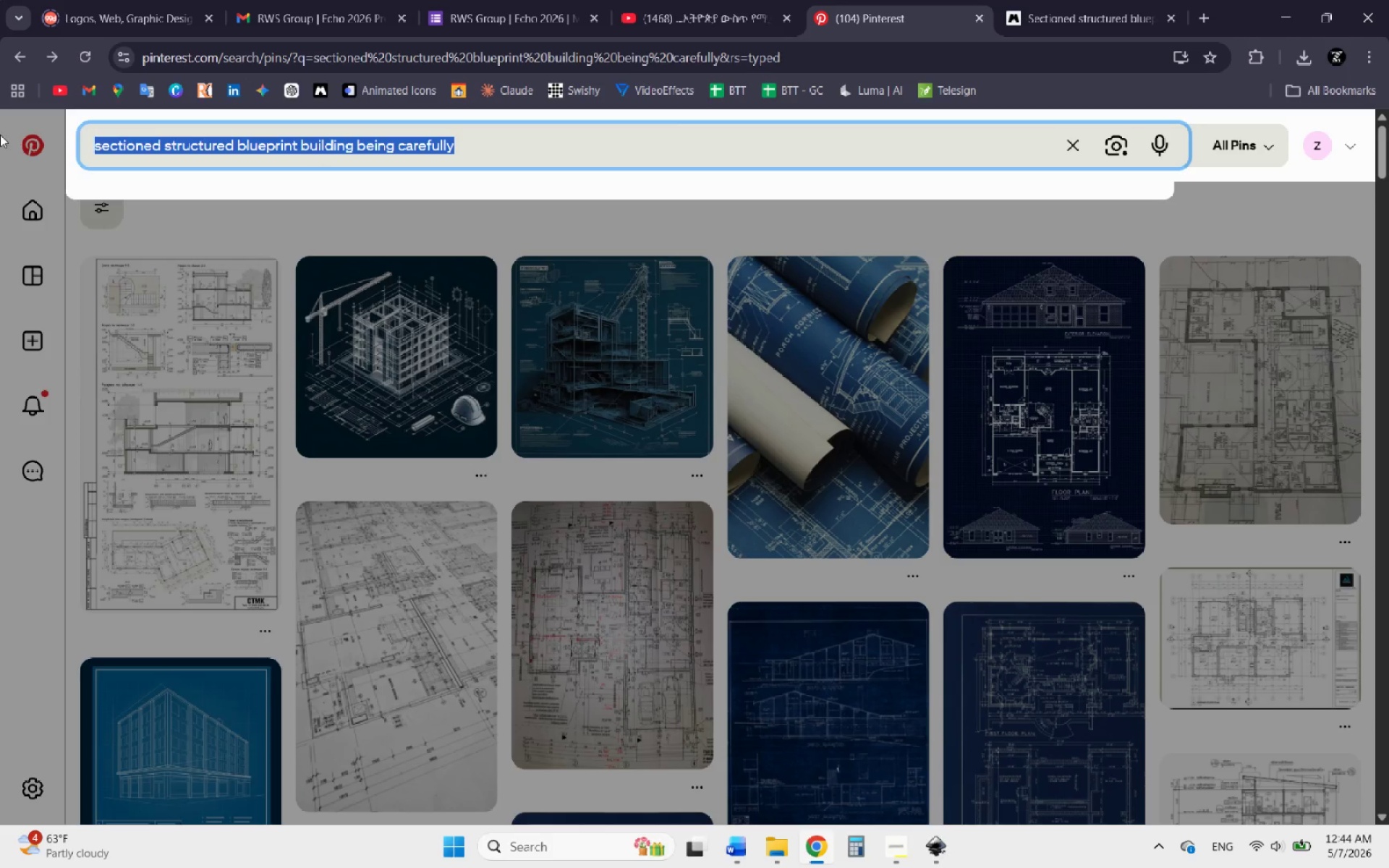 
type(law ill)
 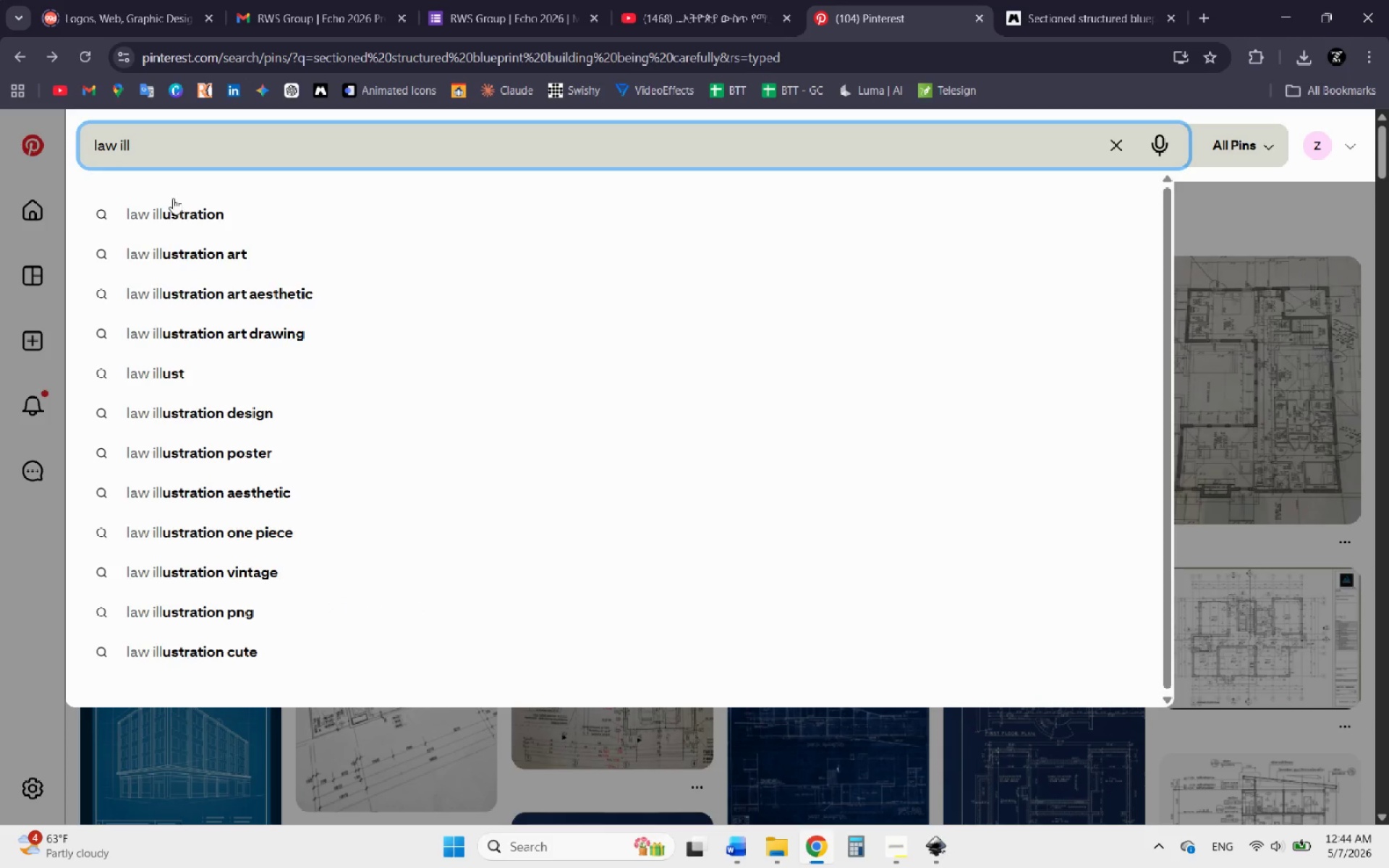 
left_click([190, 221])
 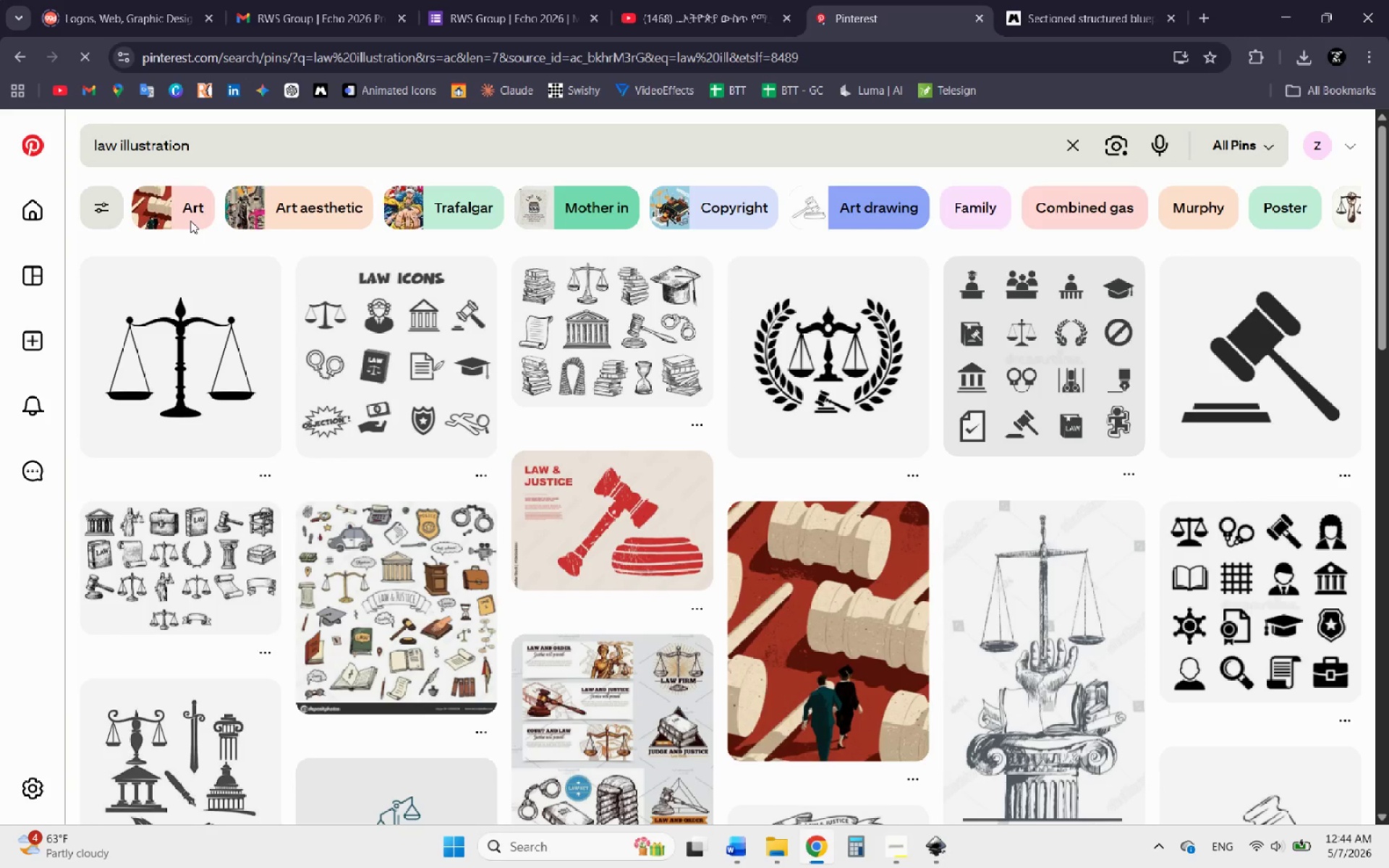 
wait(7.67)
 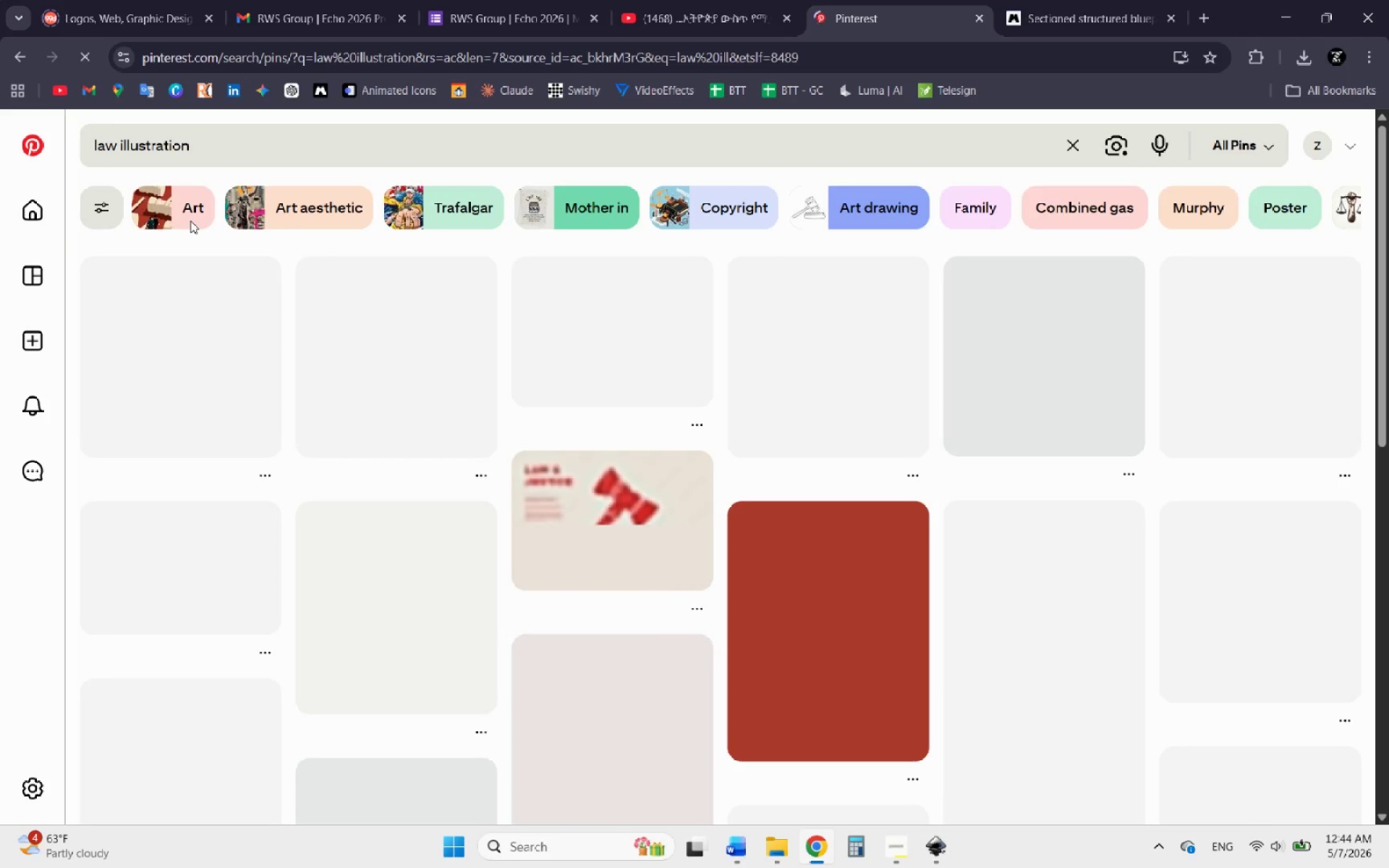 
left_click([896, 846])